 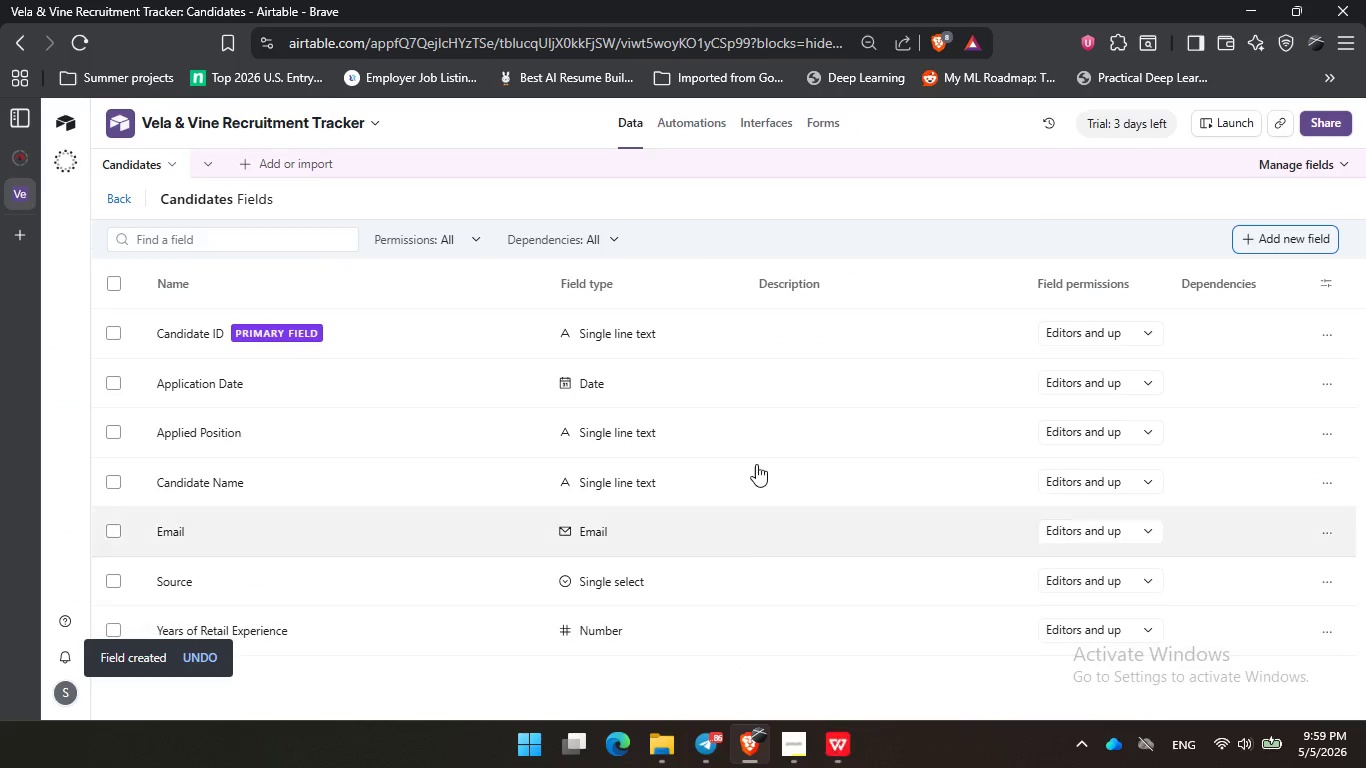 
left_click([1270, 239])
 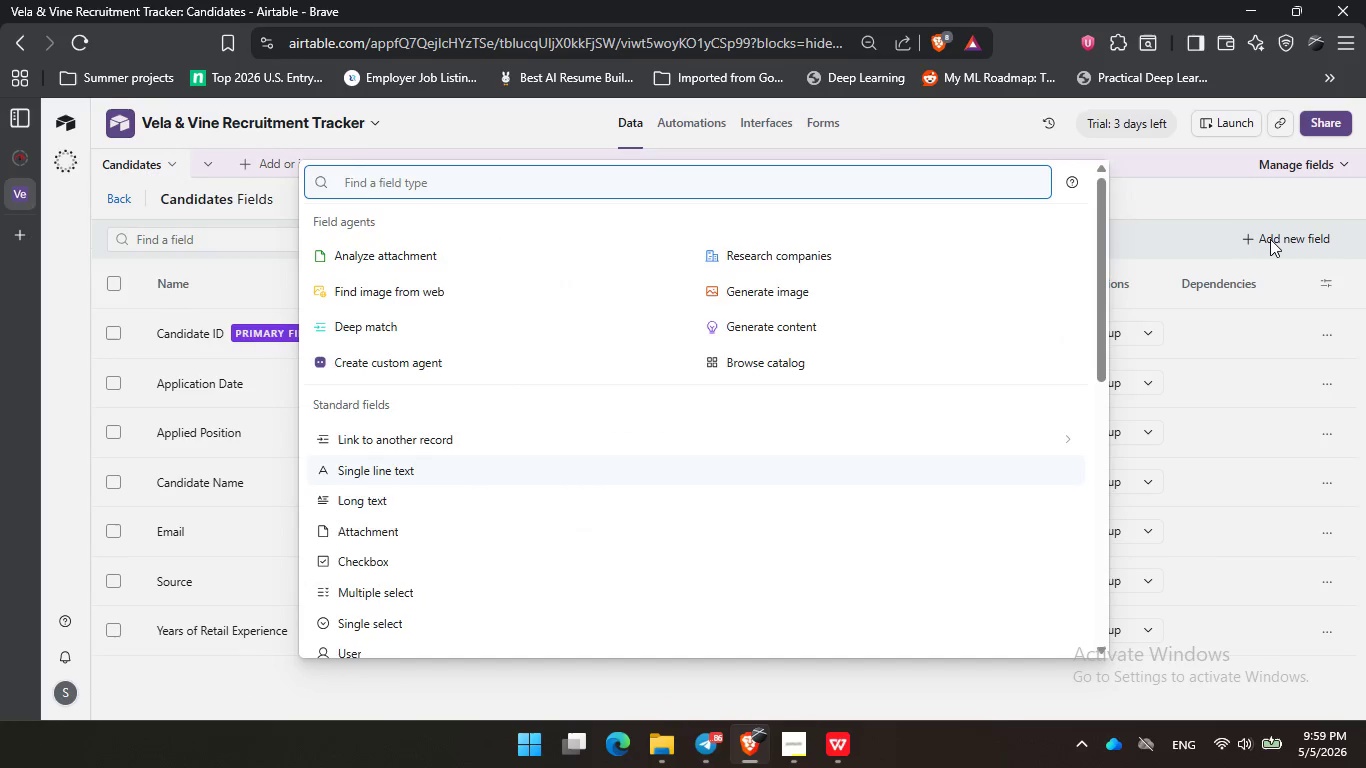 
type(num)
 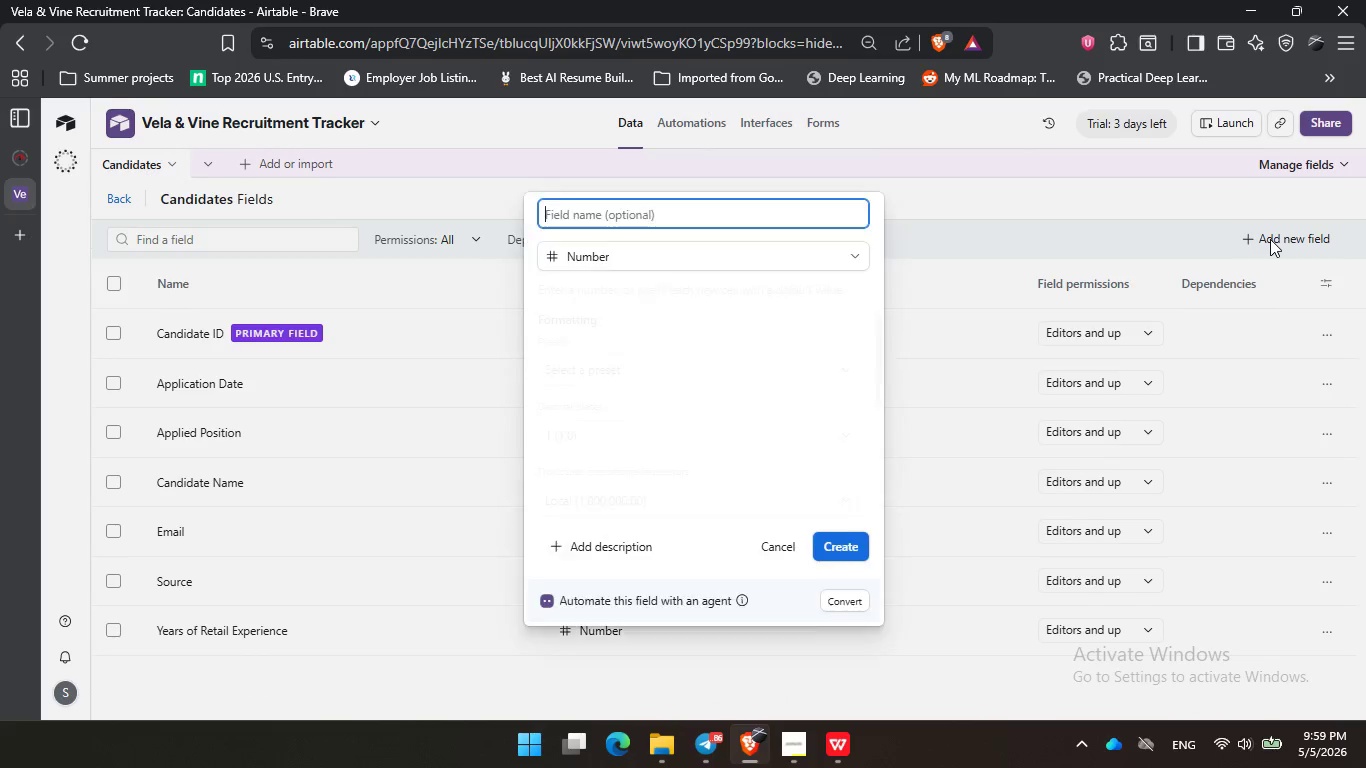 
key(Enter)
 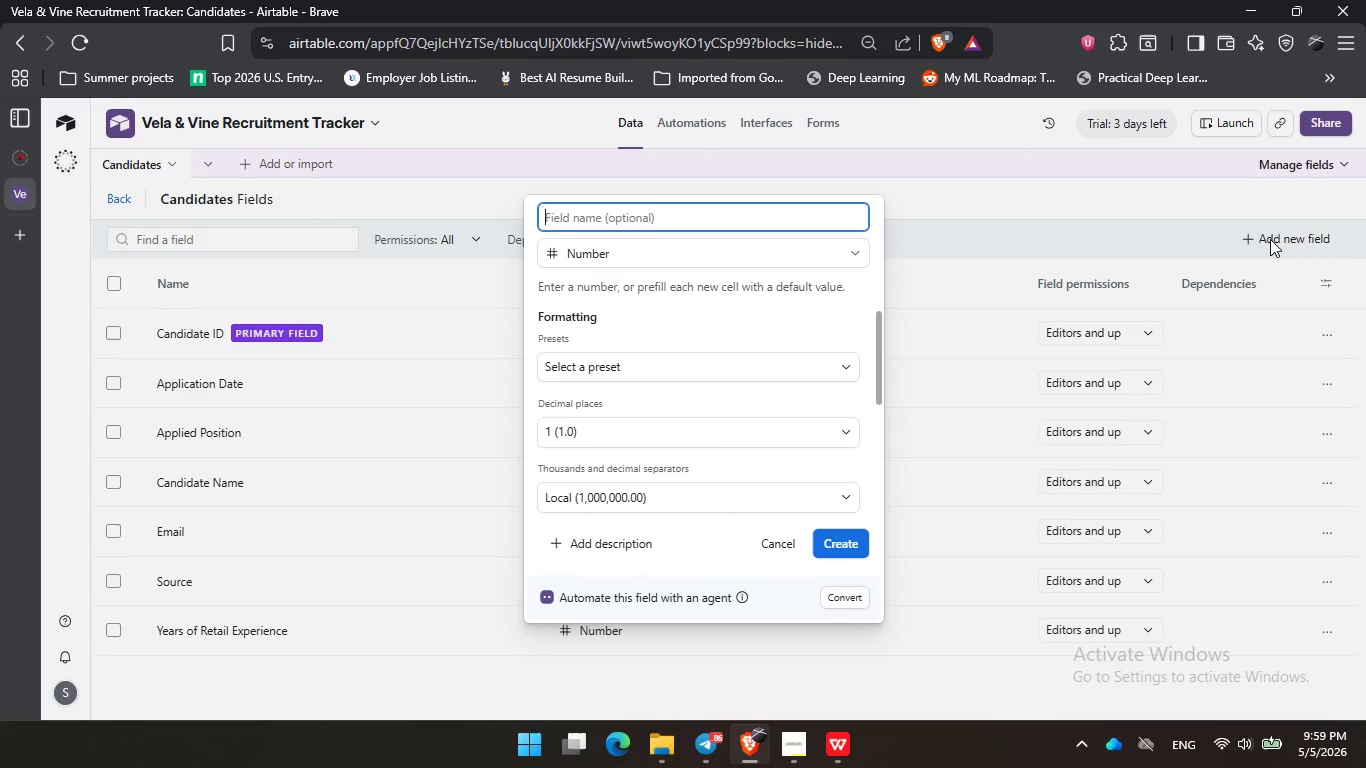 
type(Boiu)
key(Backspace)
key(Backspace)
type(utique )
 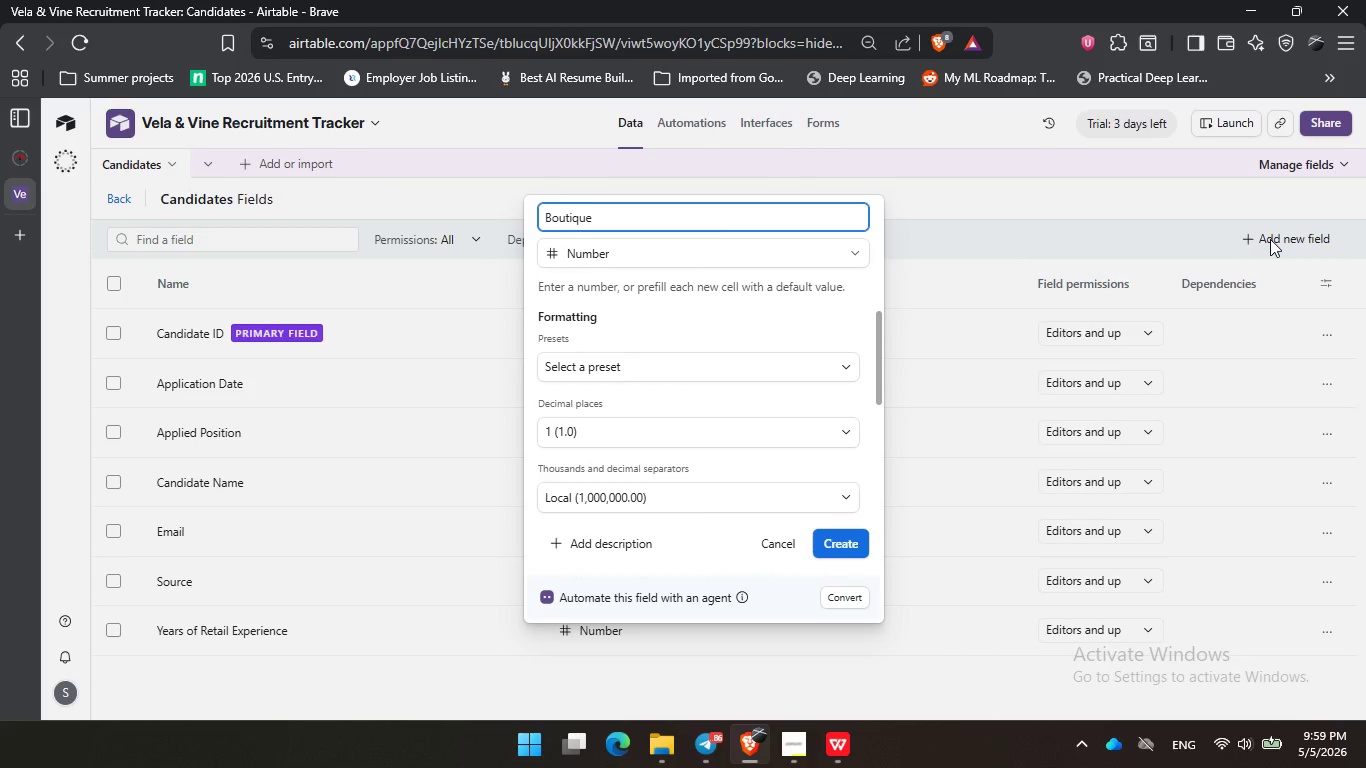 
wait(5.72)
 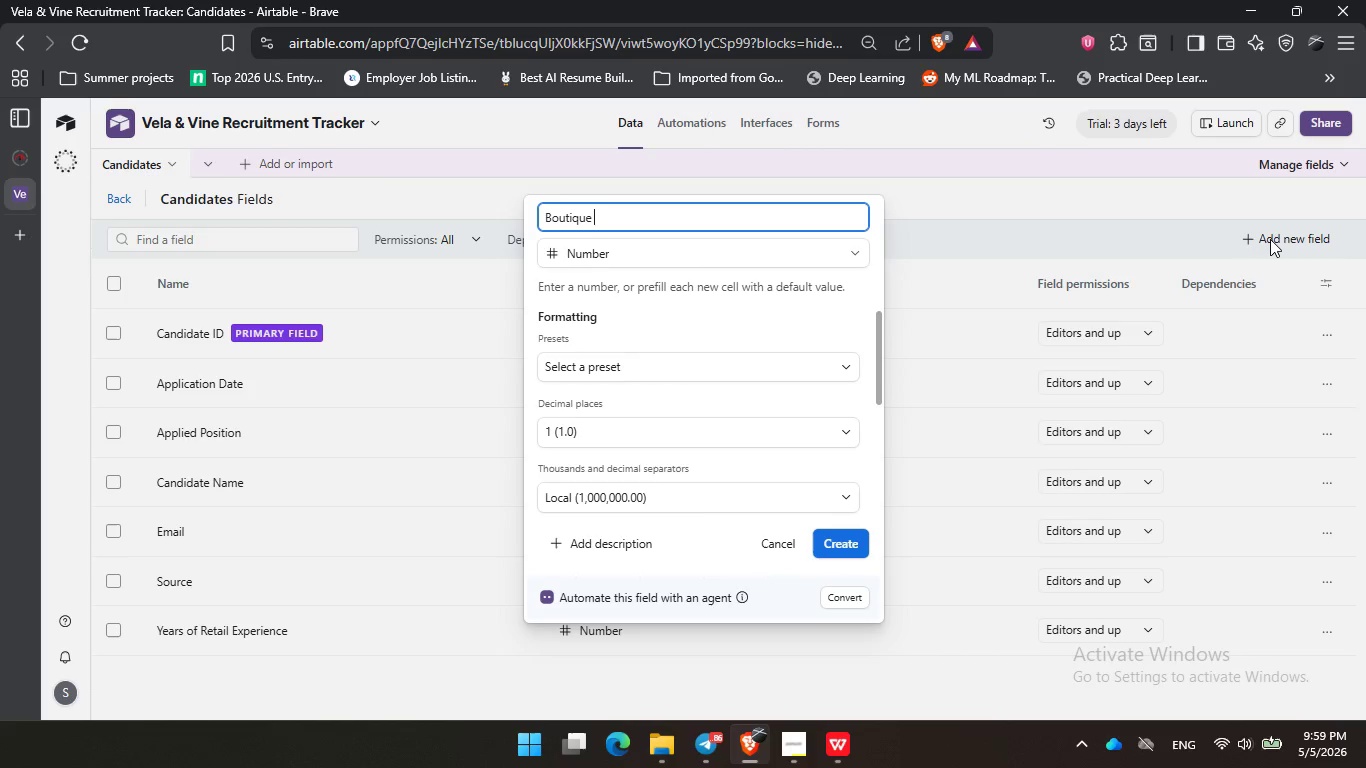 
type(Fit Rating )
key(Backspace)
 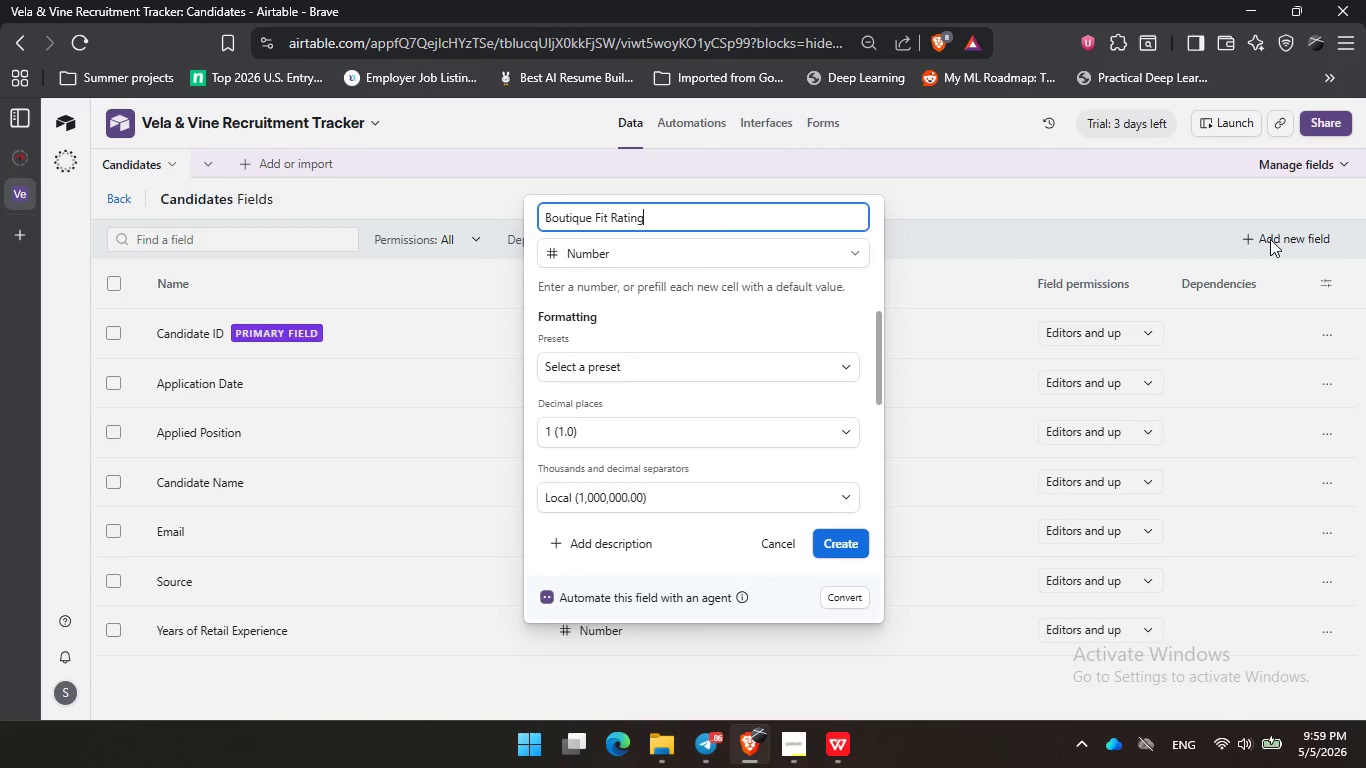 
wait(5.83)
 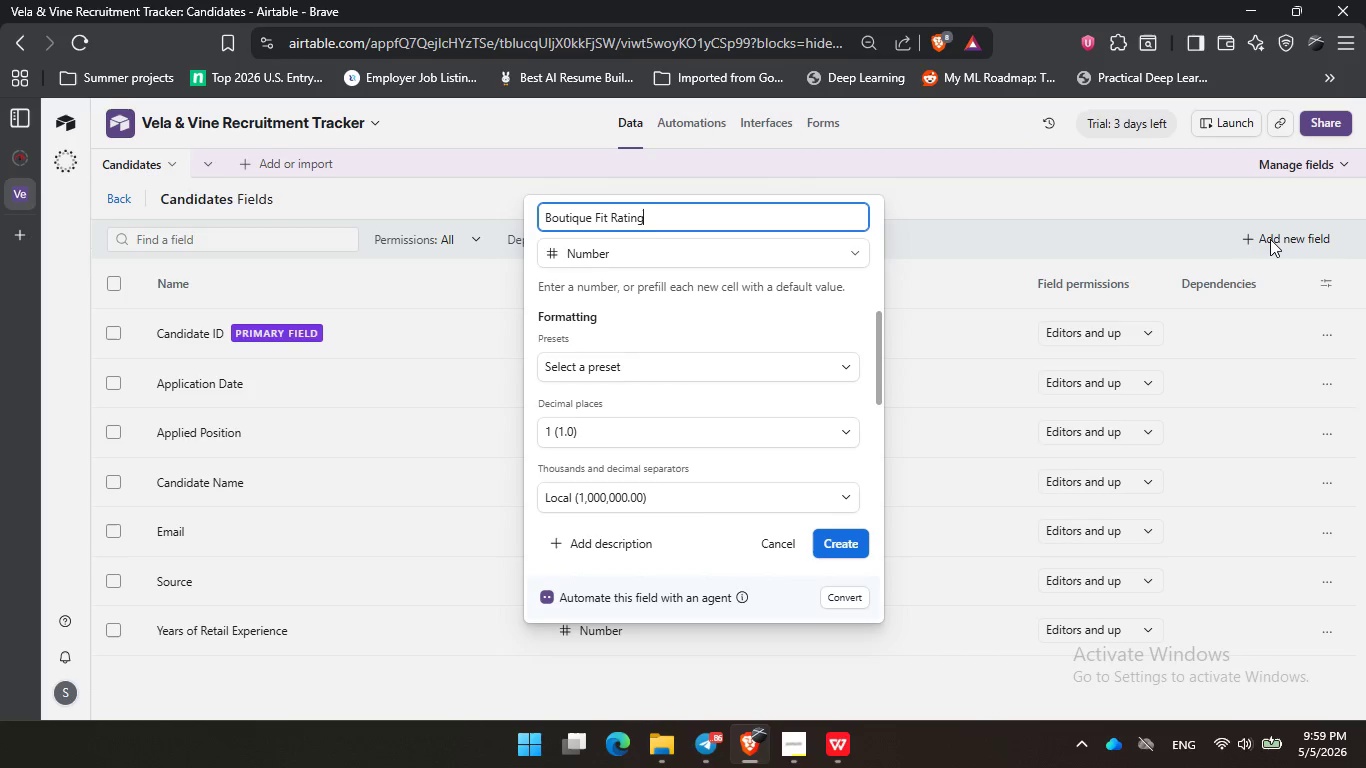 
key(Enter)
 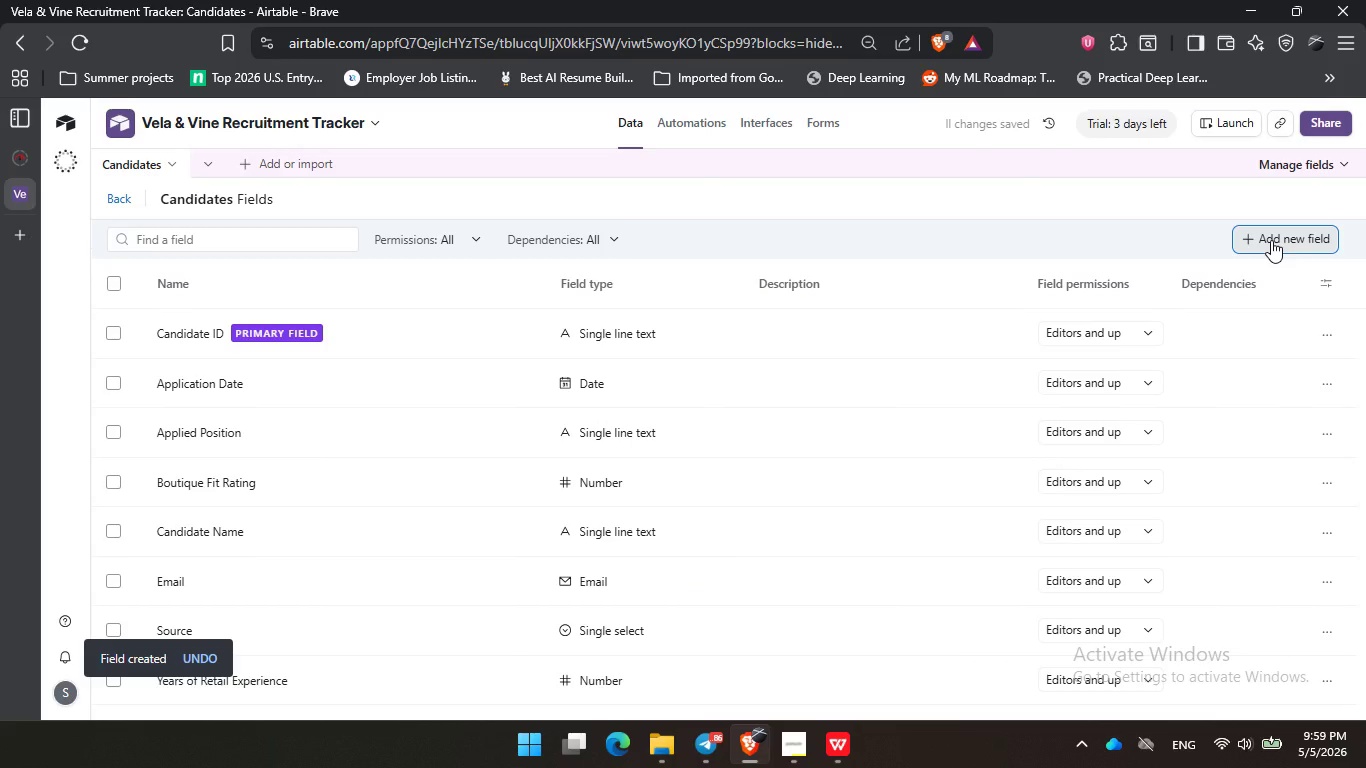 
left_click([1271, 240])
 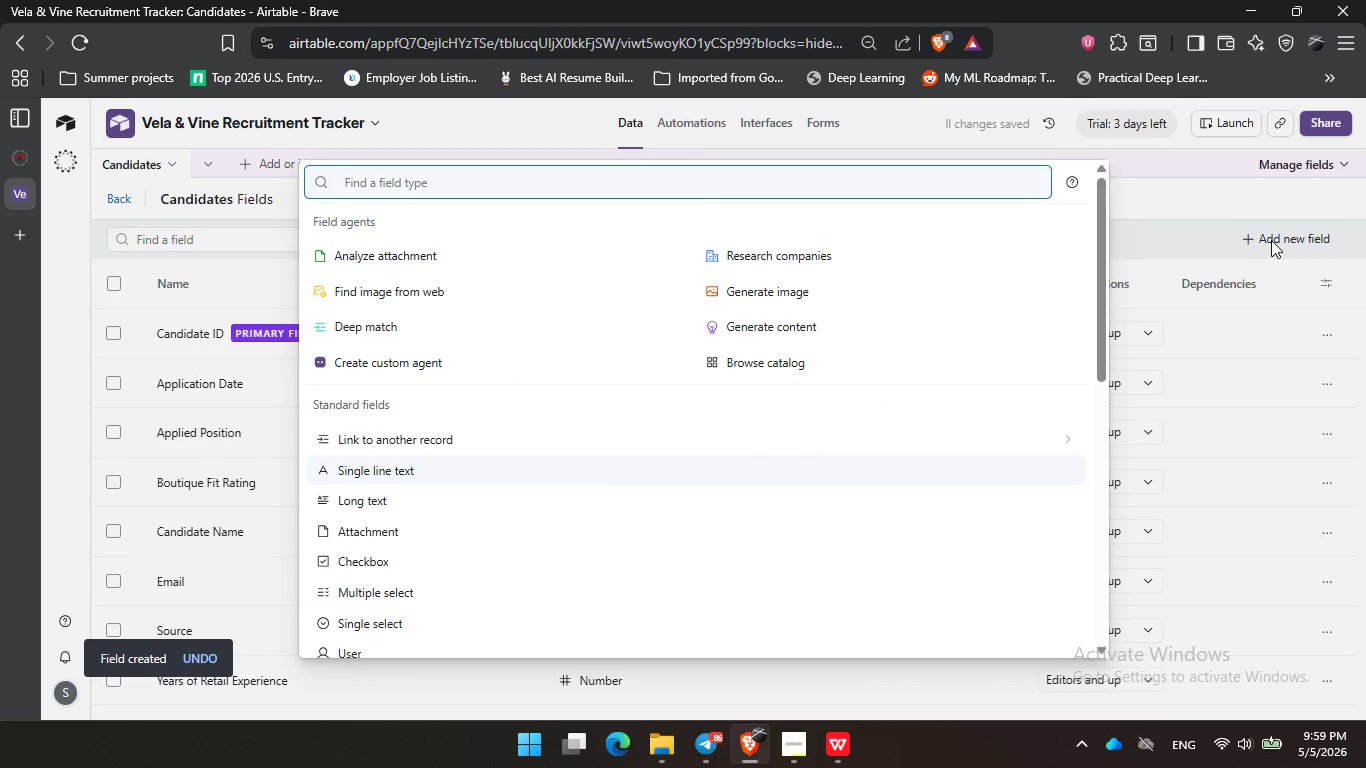 
type(sin)
 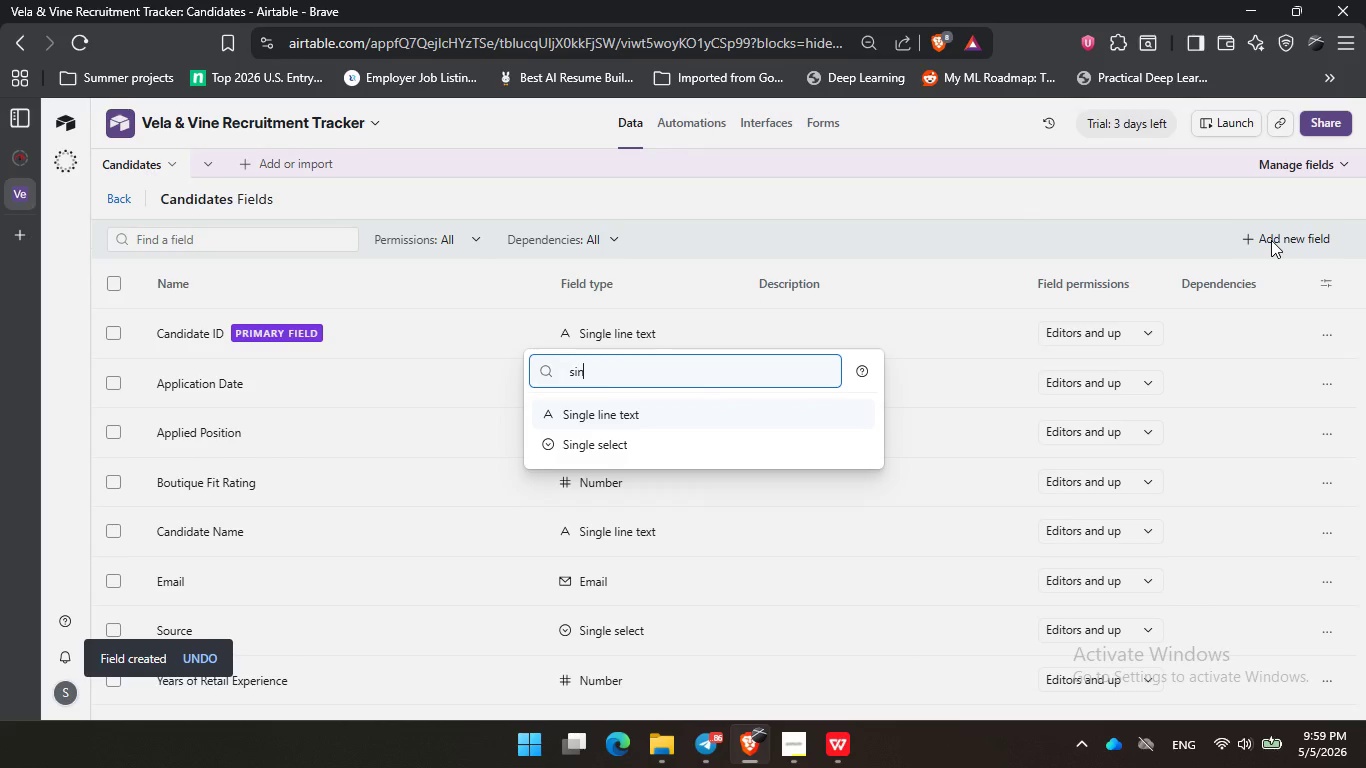 
key(ArrowDown)
 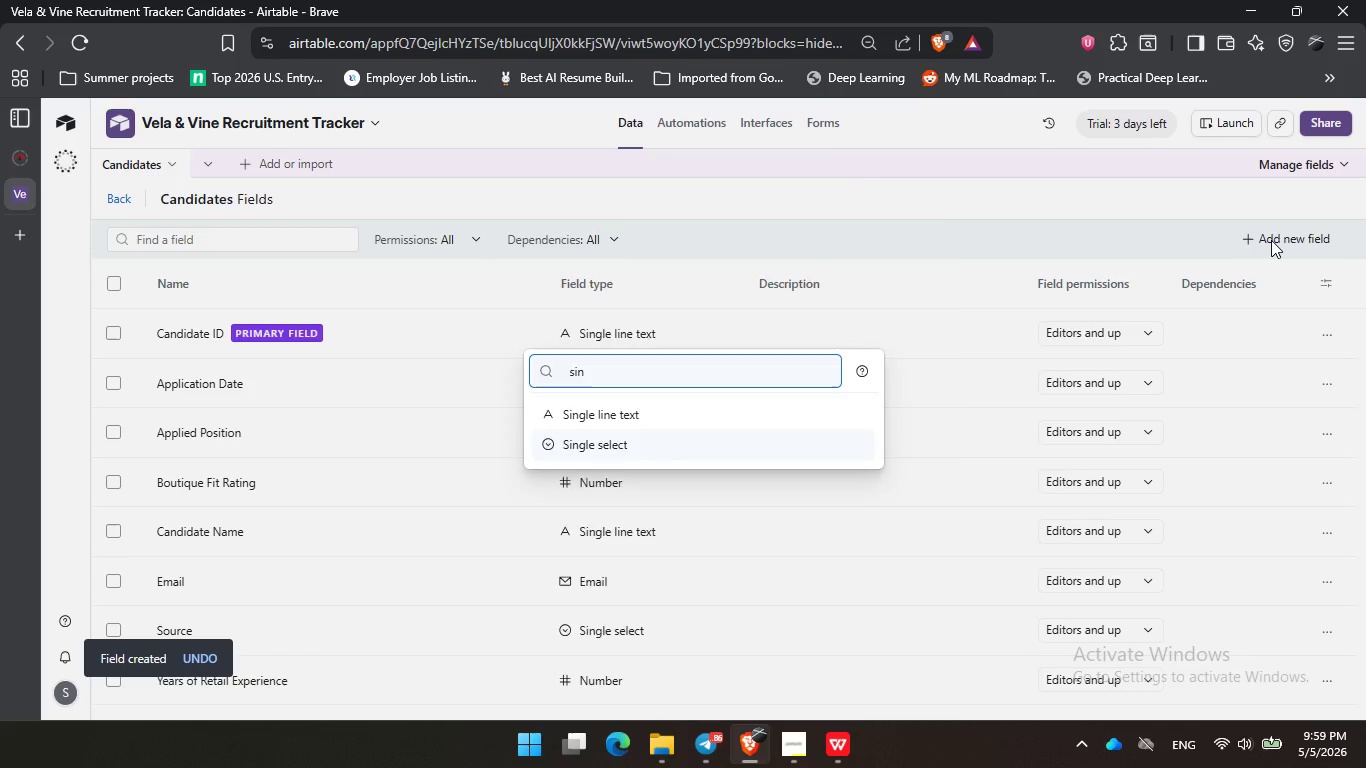 
key(Enter)
 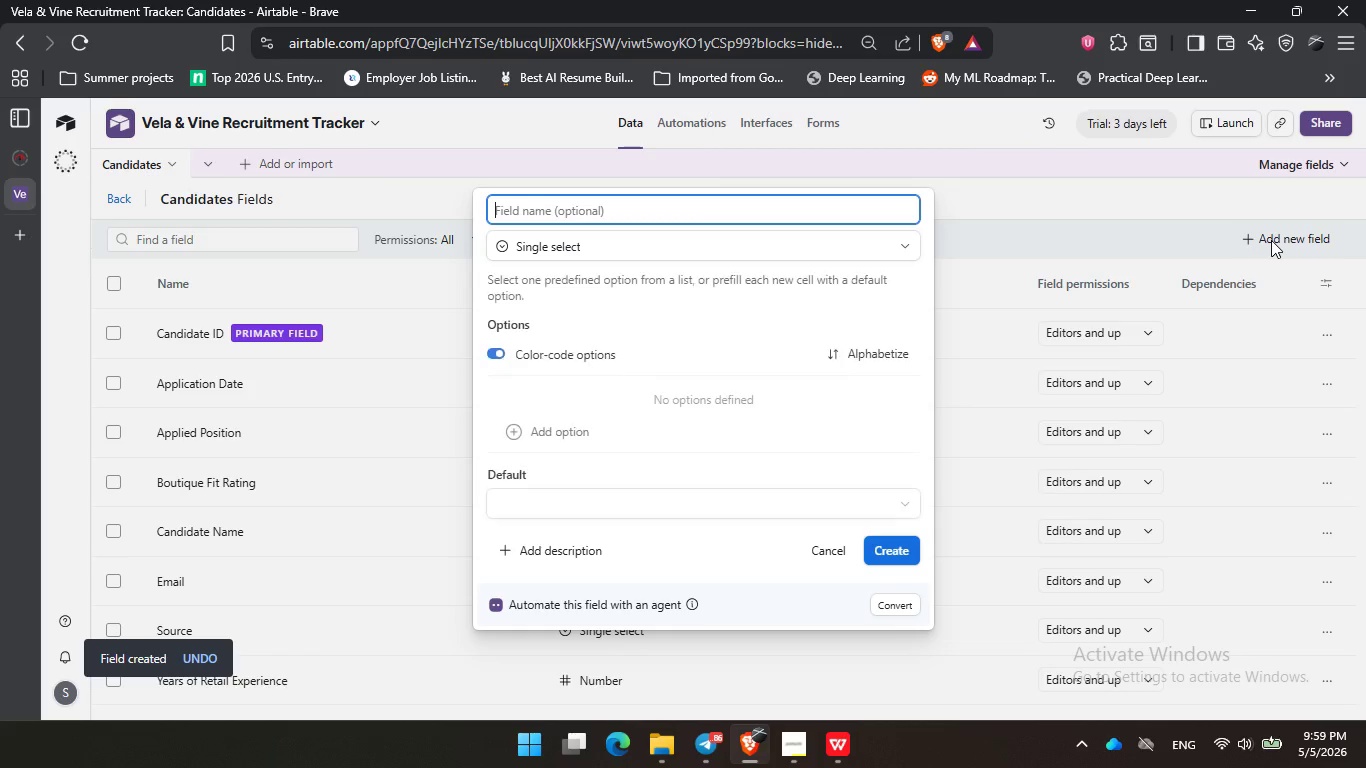 
type(Current Status )
key(Backspace)
 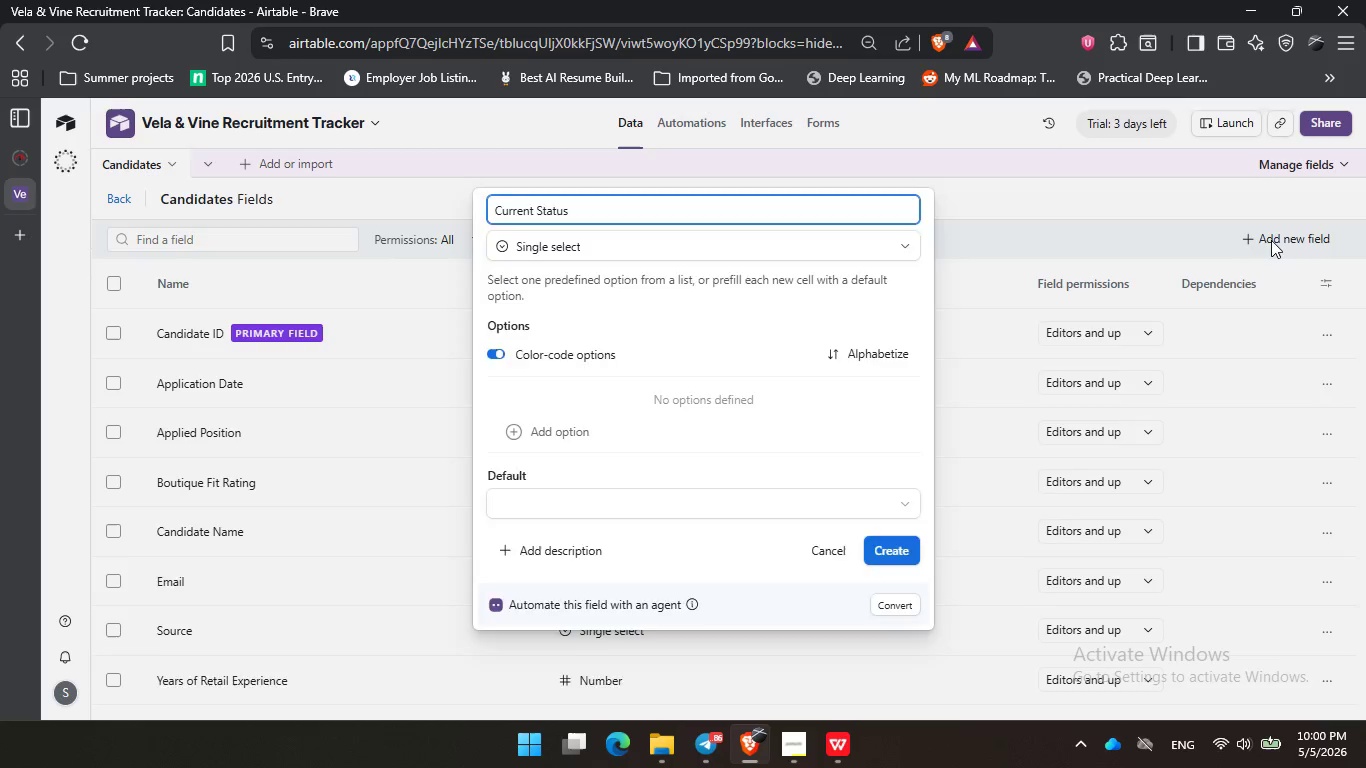 
 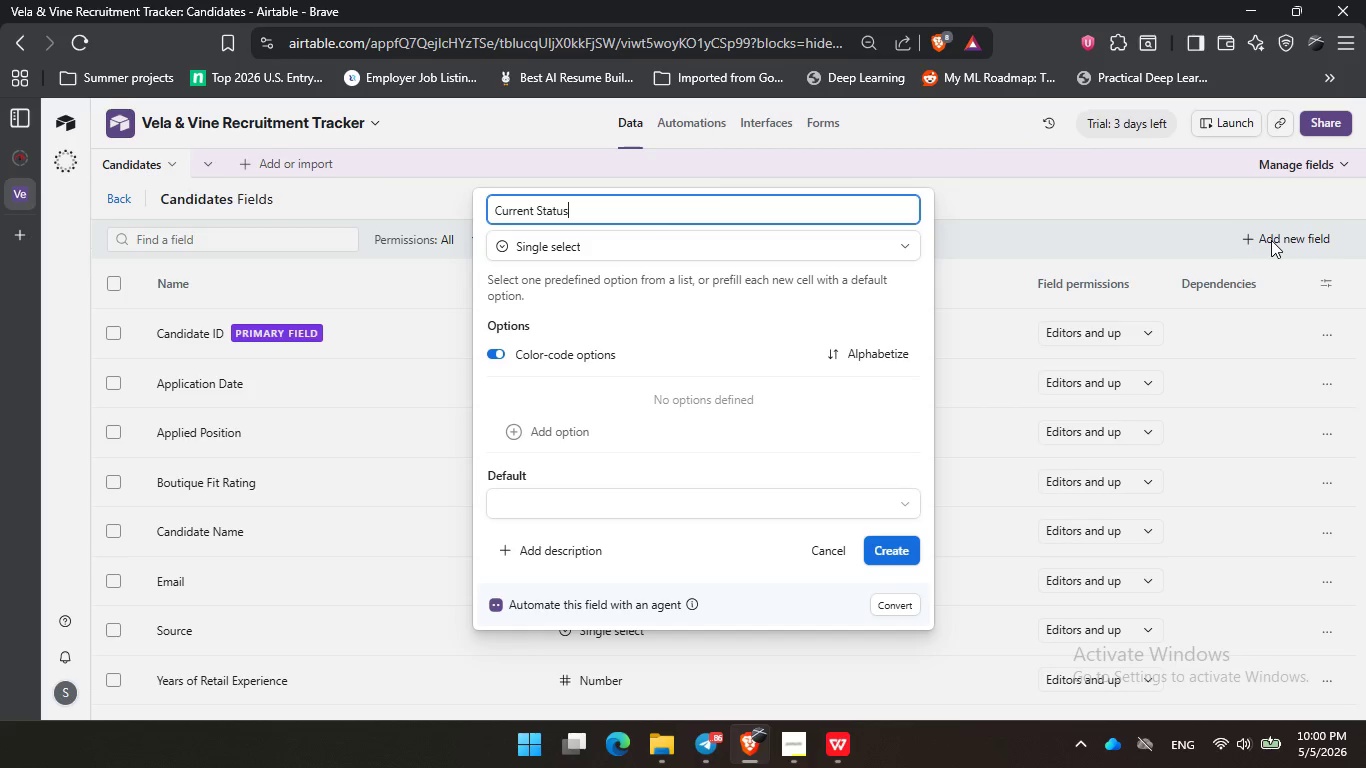 
key(Enter)
 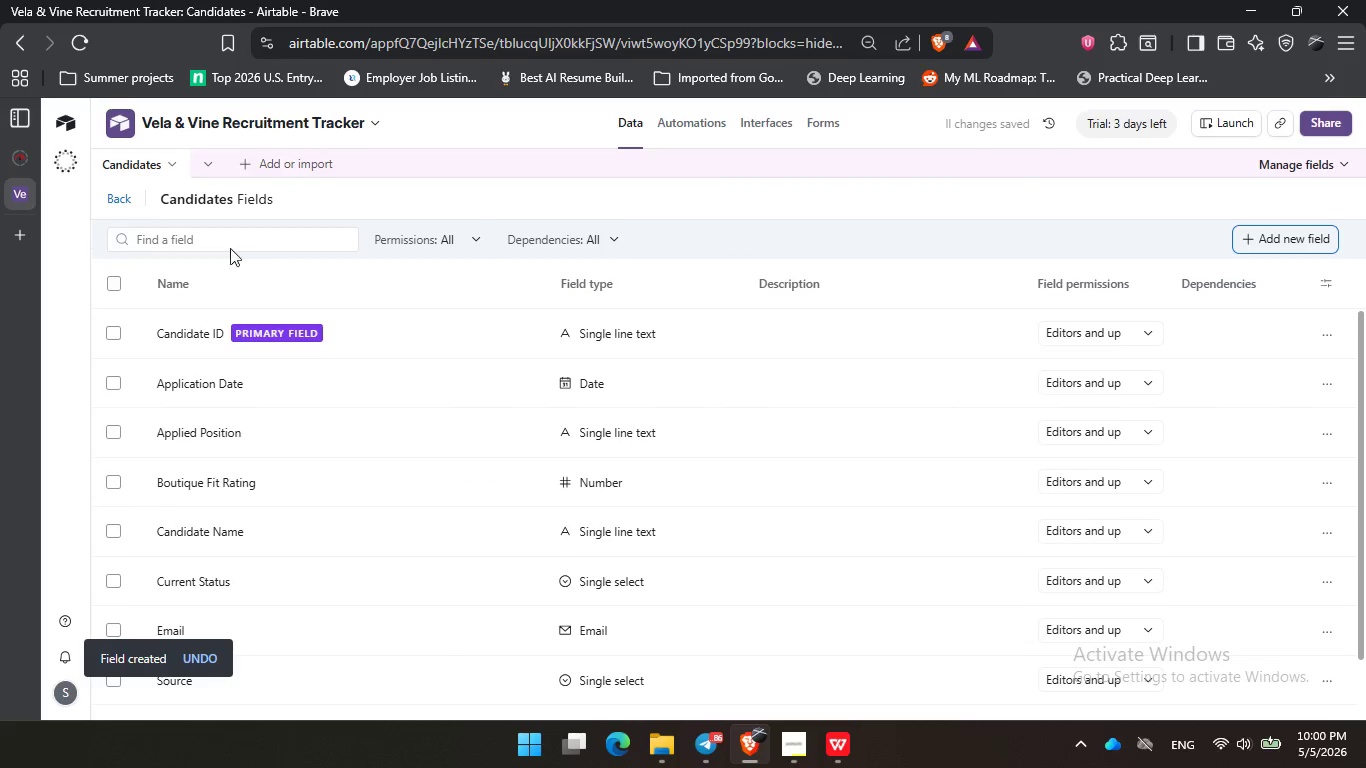 
double_click([122, 198])
 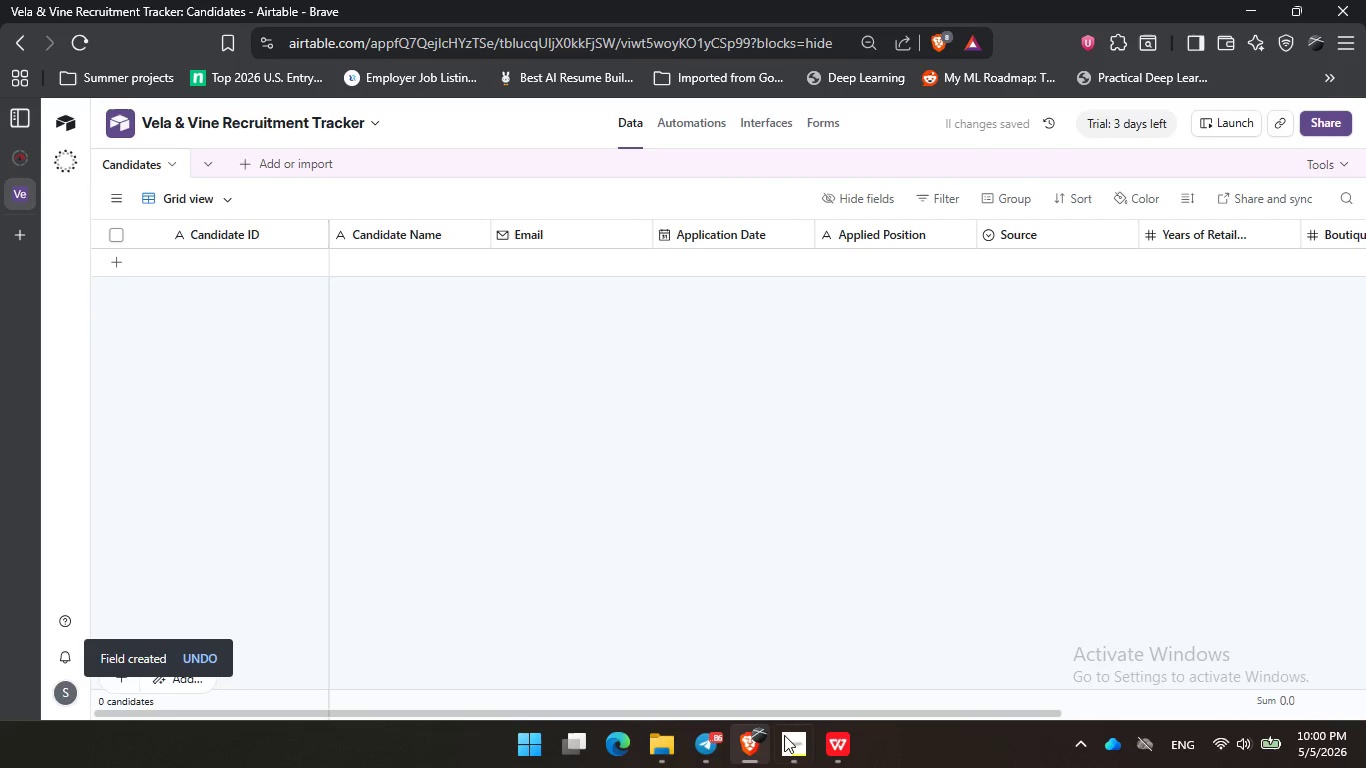 
left_click([829, 751])
 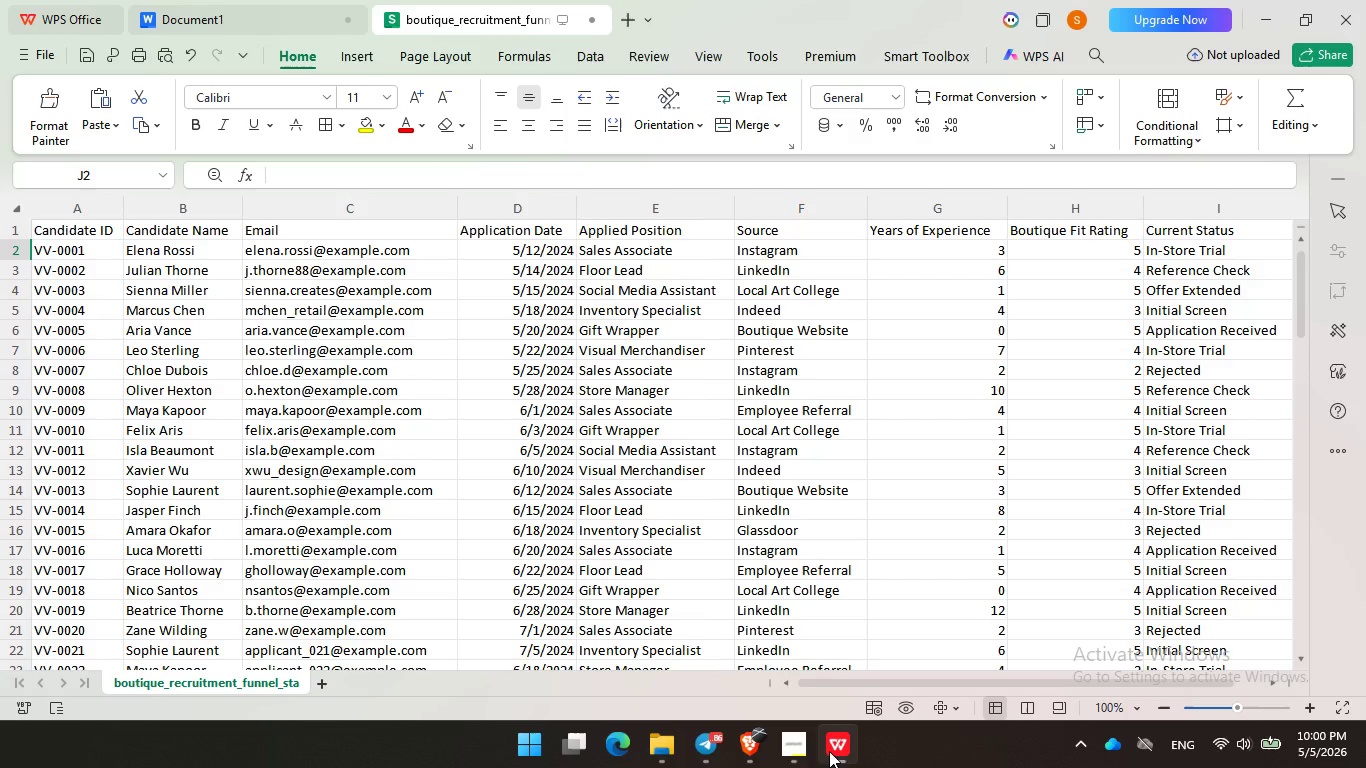 
left_click([829, 751])
 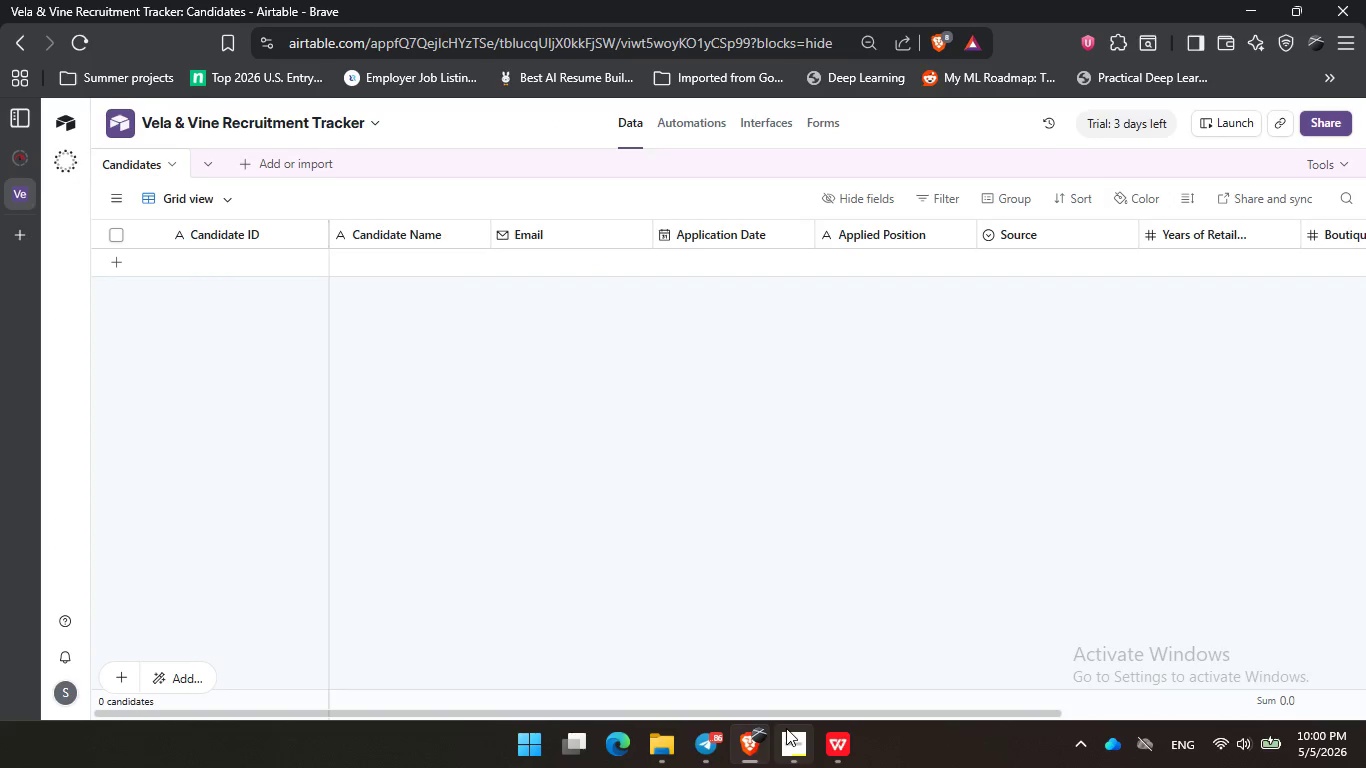 
left_click_drag(start_coordinate=[790, 712], to_coordinate=[681, 708])
 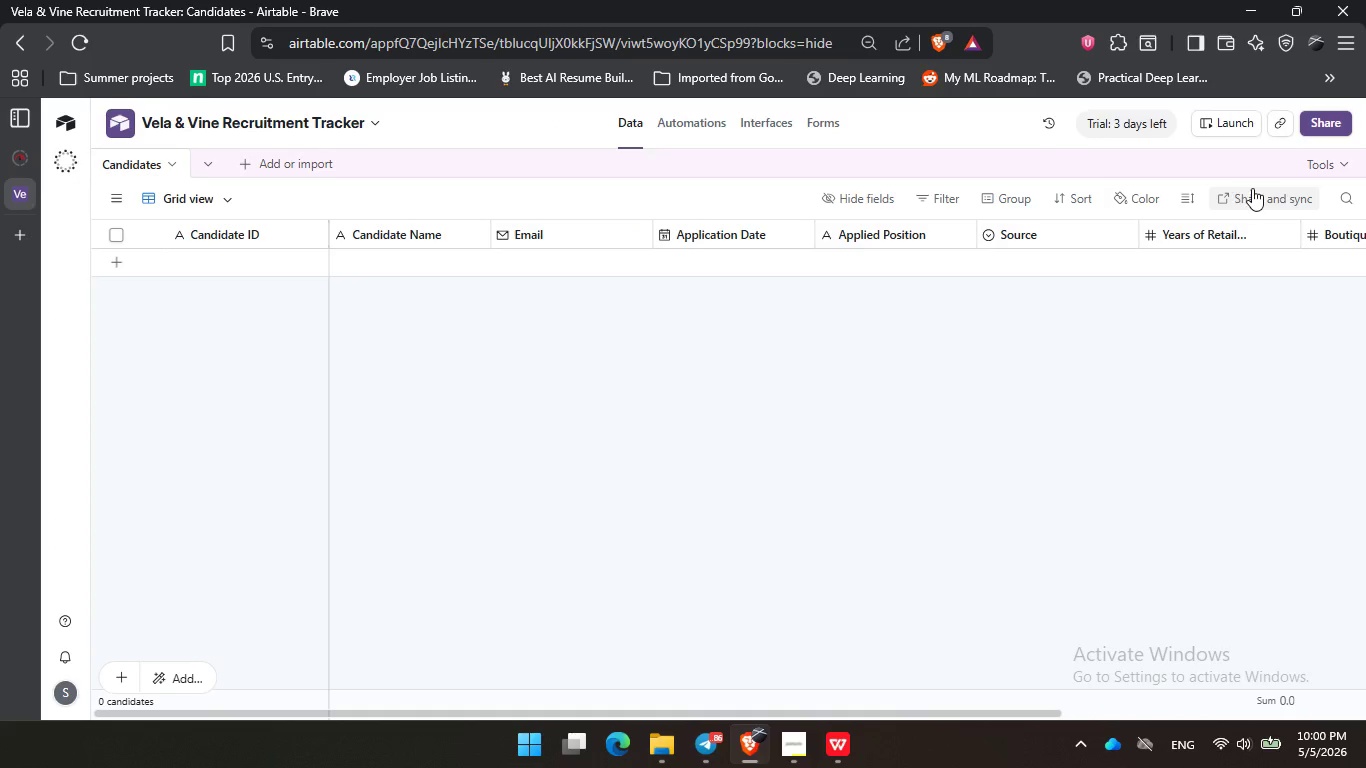 
left_click([122, 252])
 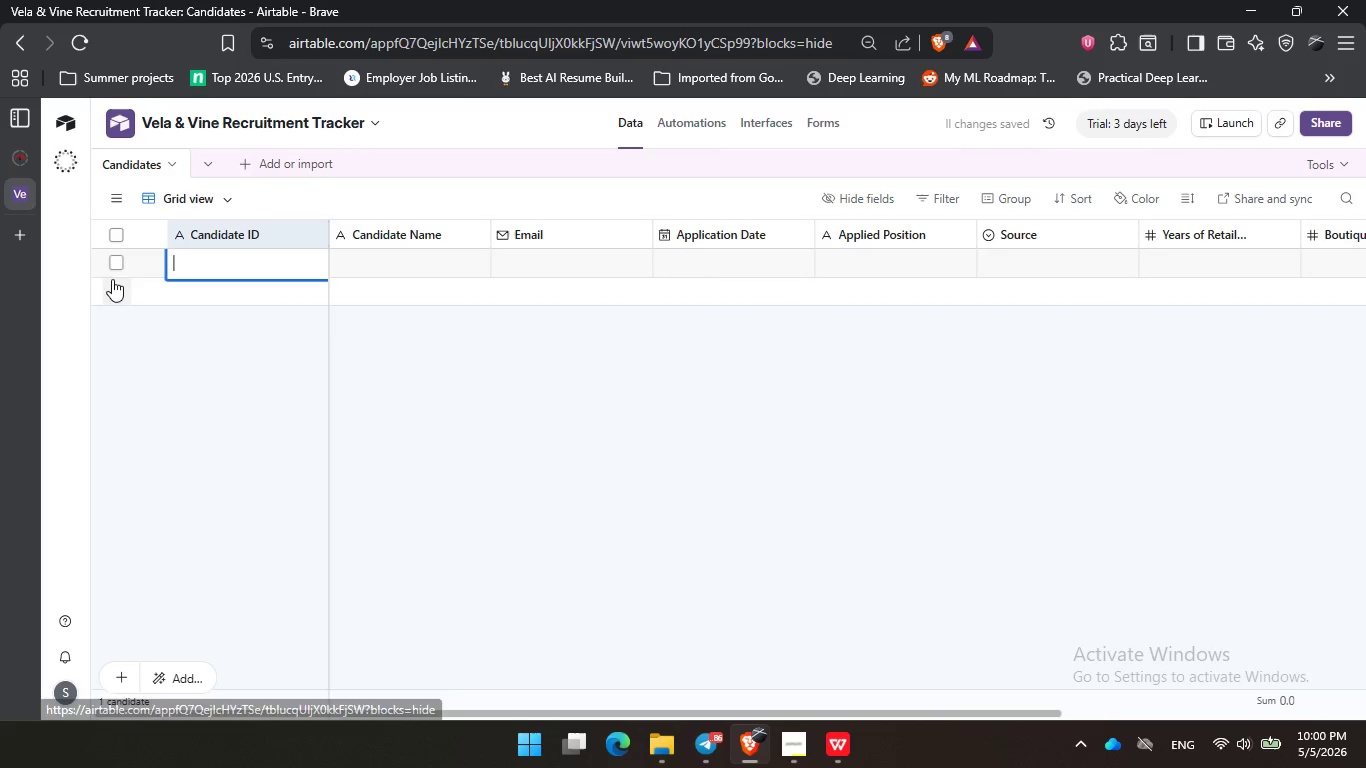 
left_click([120, 259])
 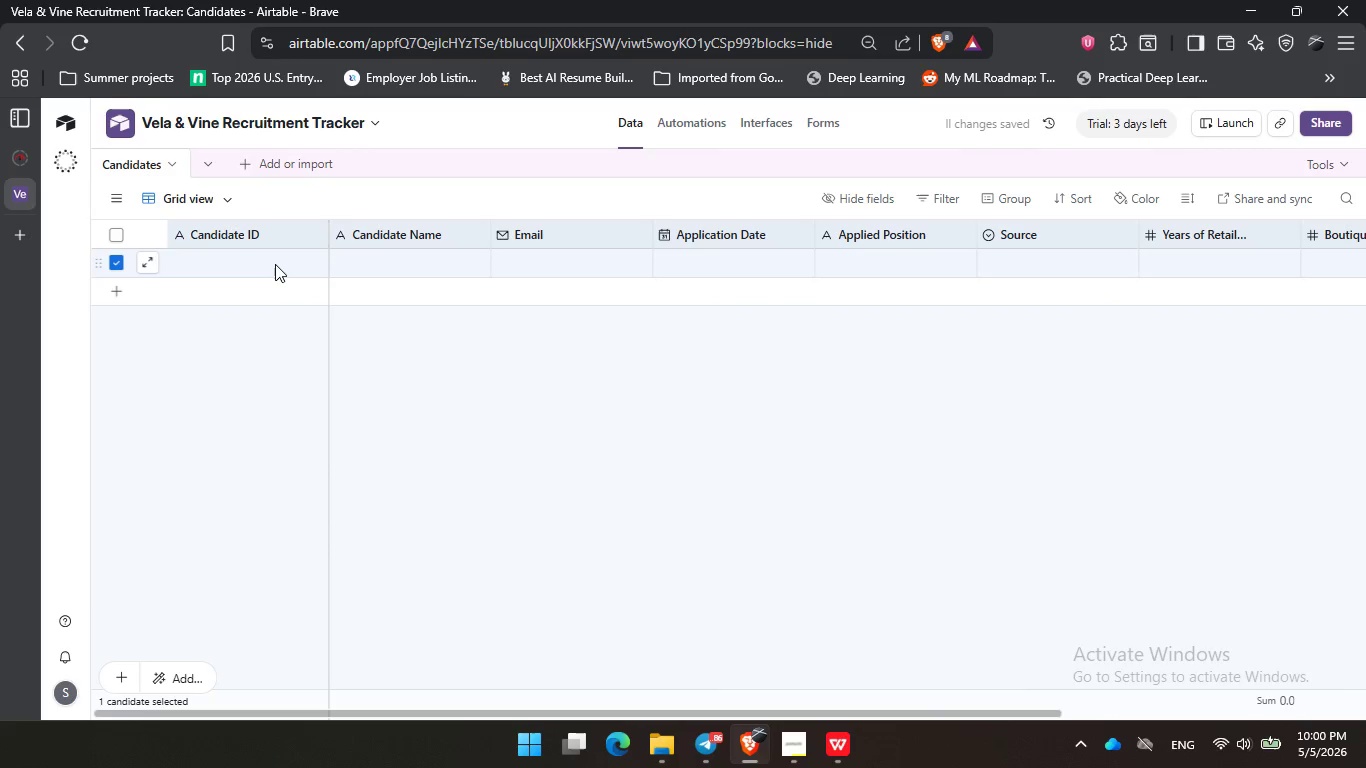 
right_click([275, 263])
 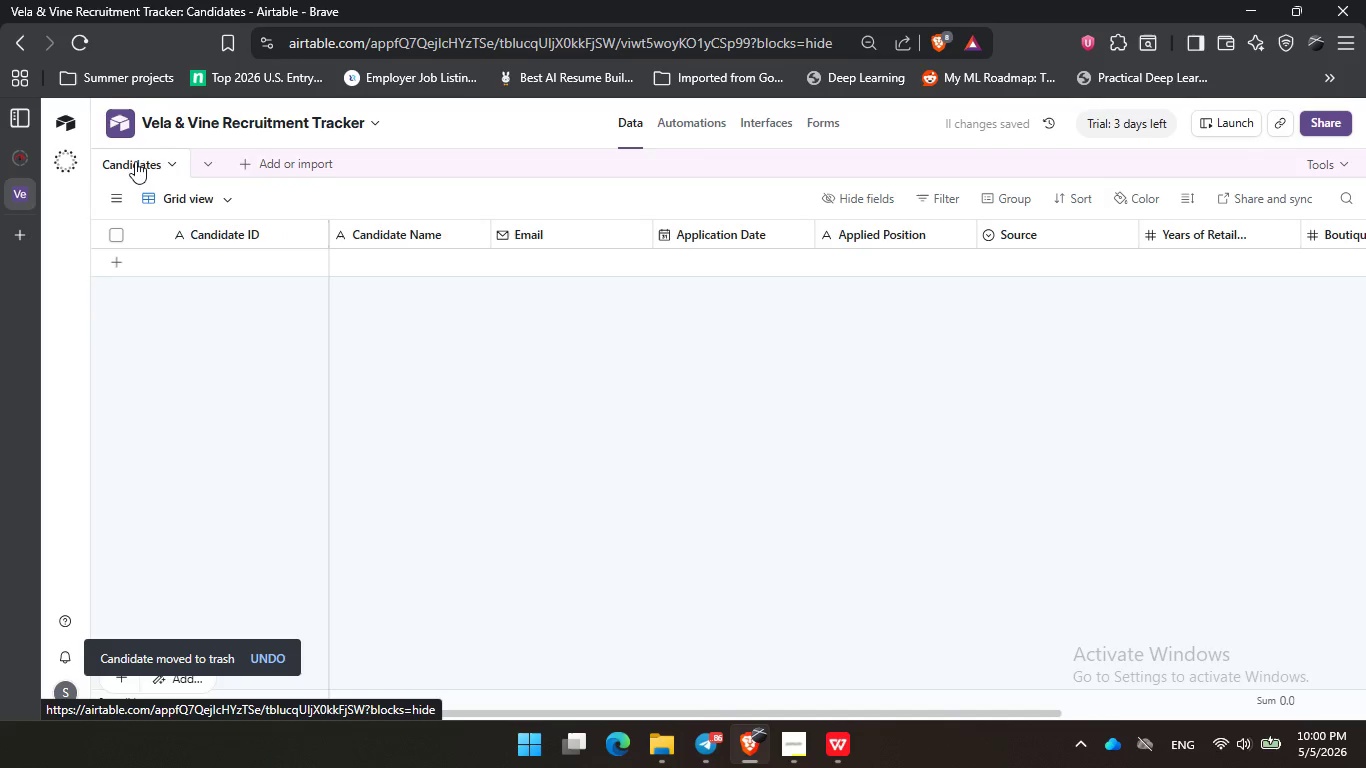 
left_click([198, 123])
 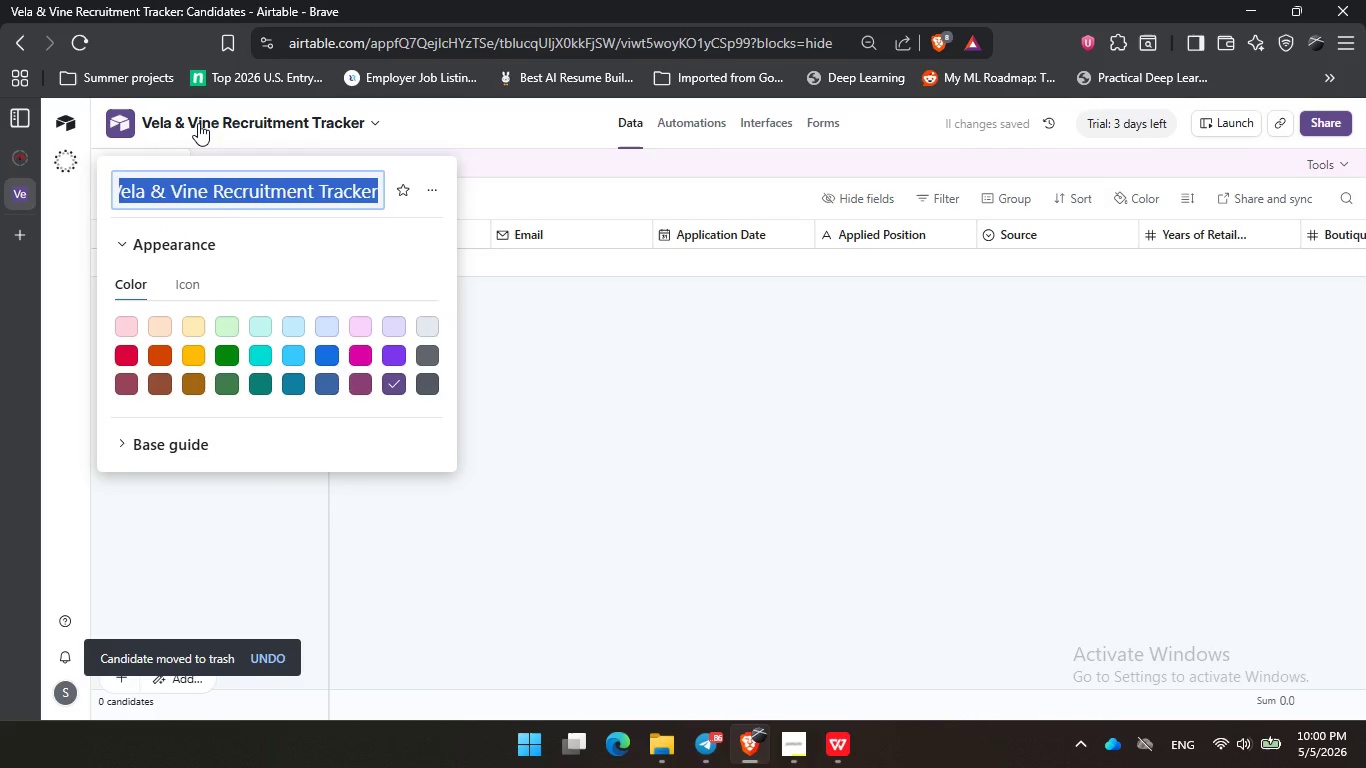 
left_click([198, 123])
 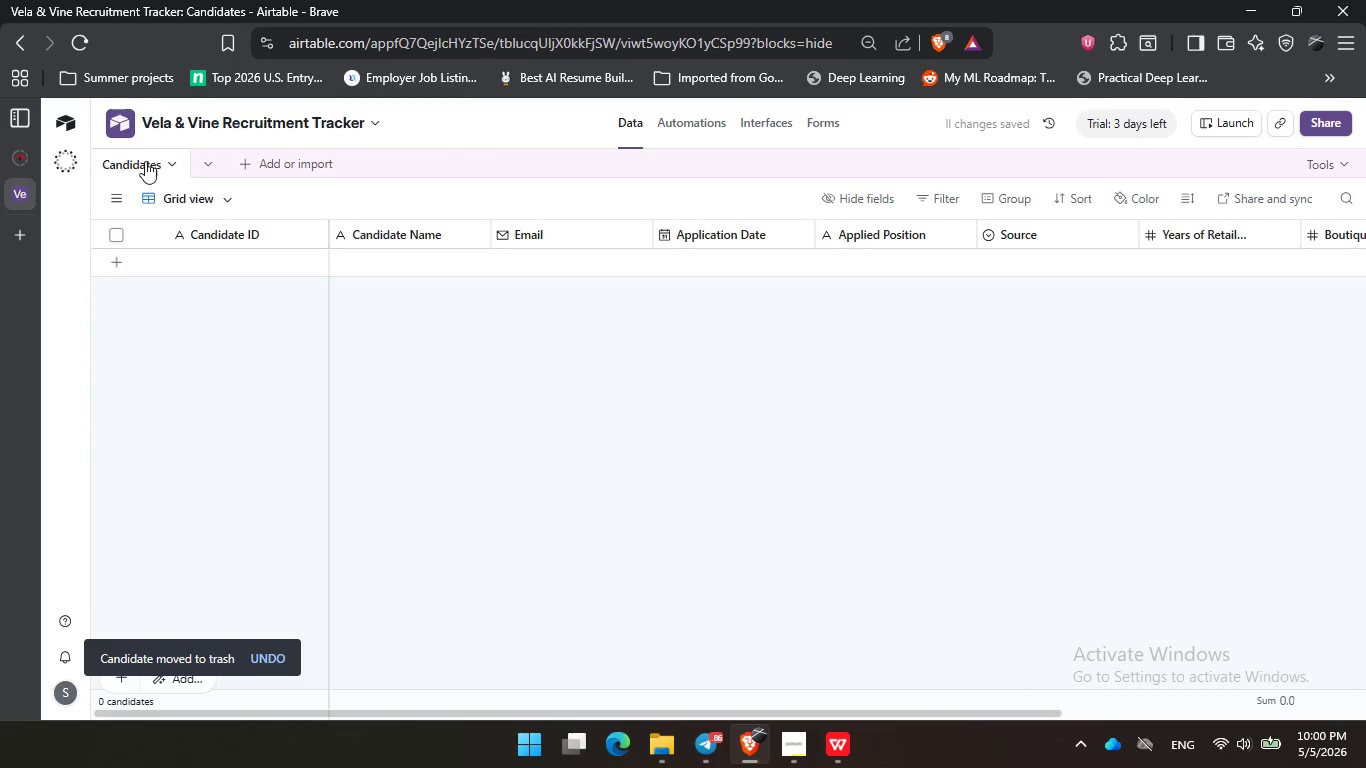 
left_click([143, 163])
 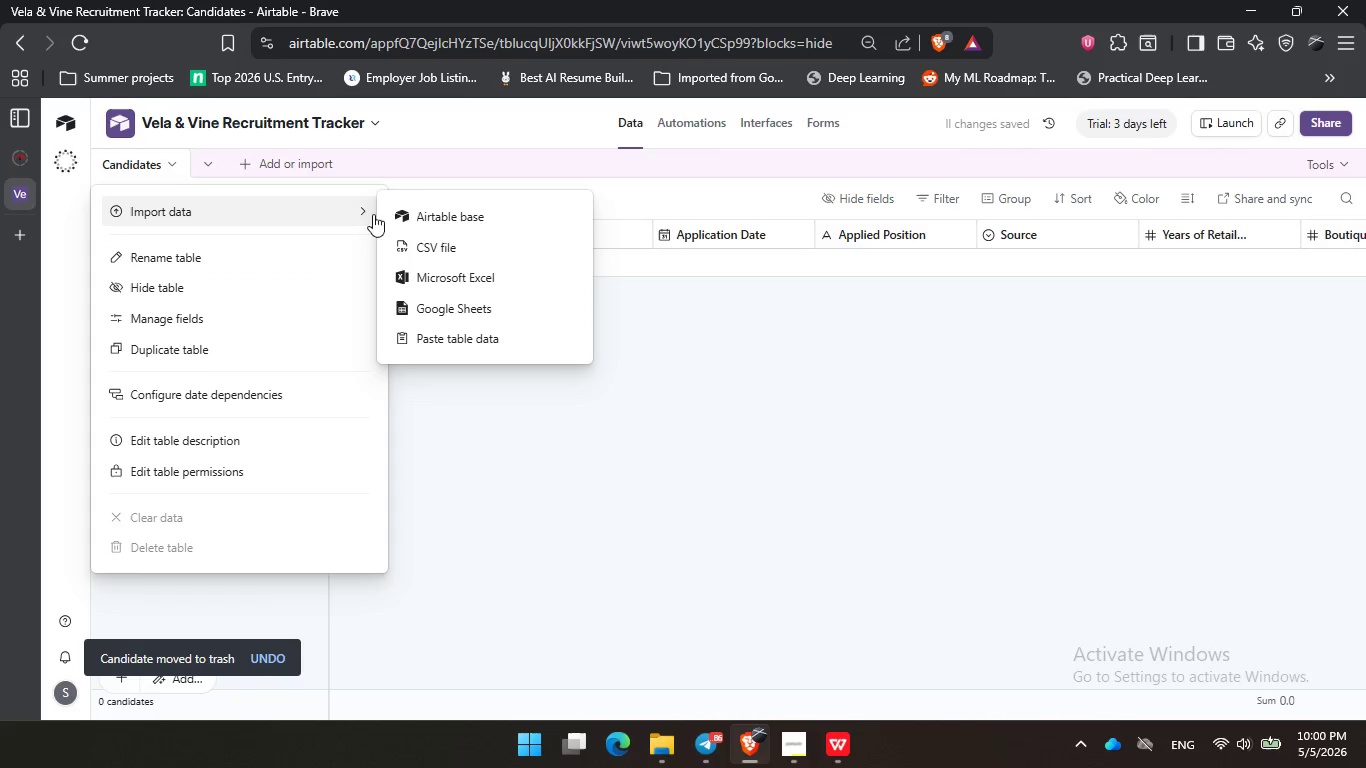 
left_click([416, 236])
 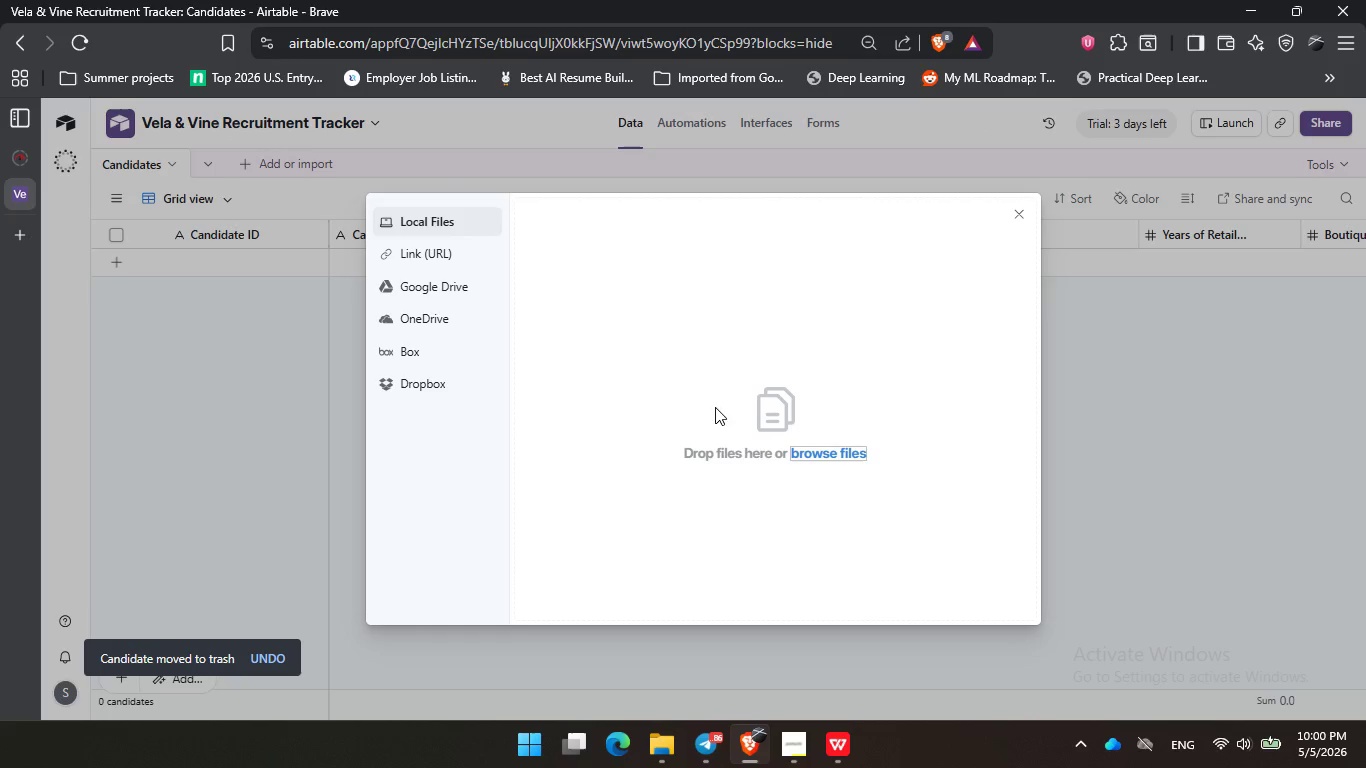 
left_click([800, 455])
 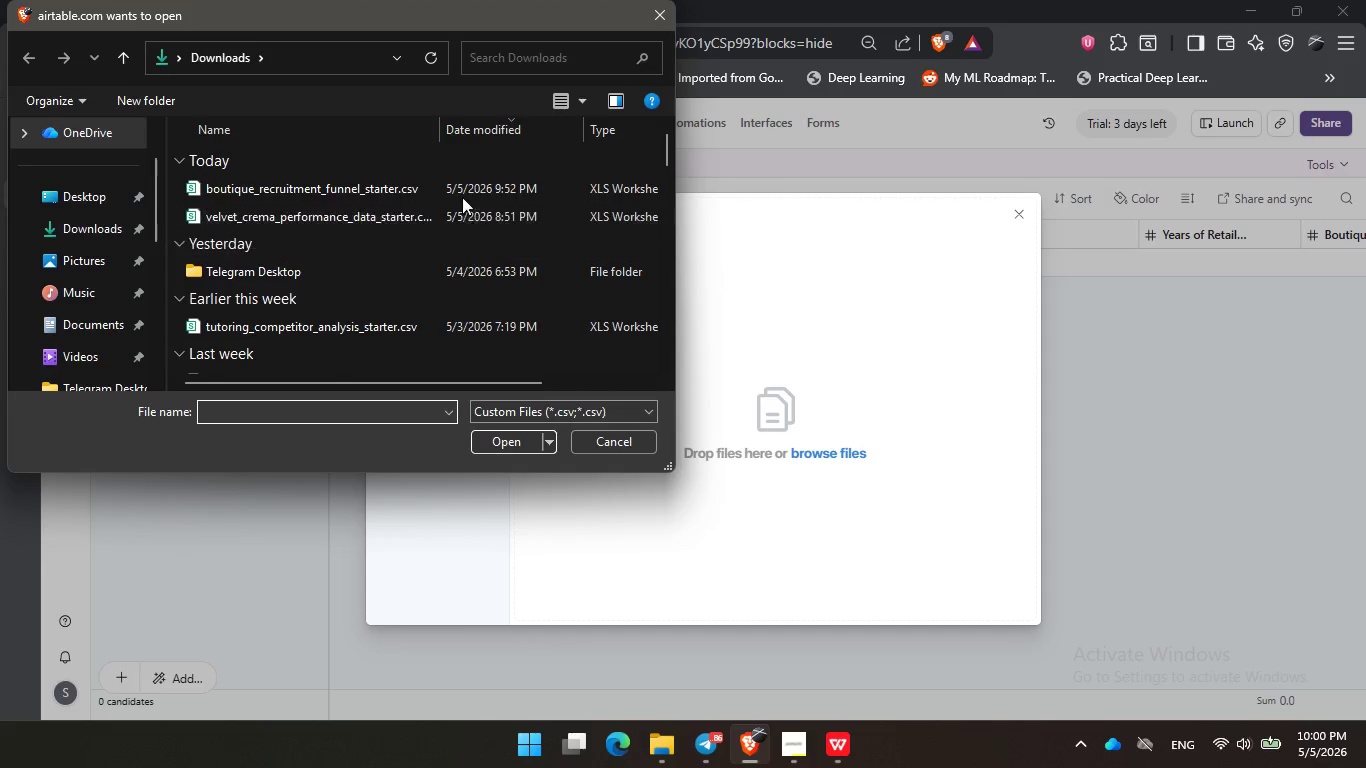 
left_click([366, 180])
 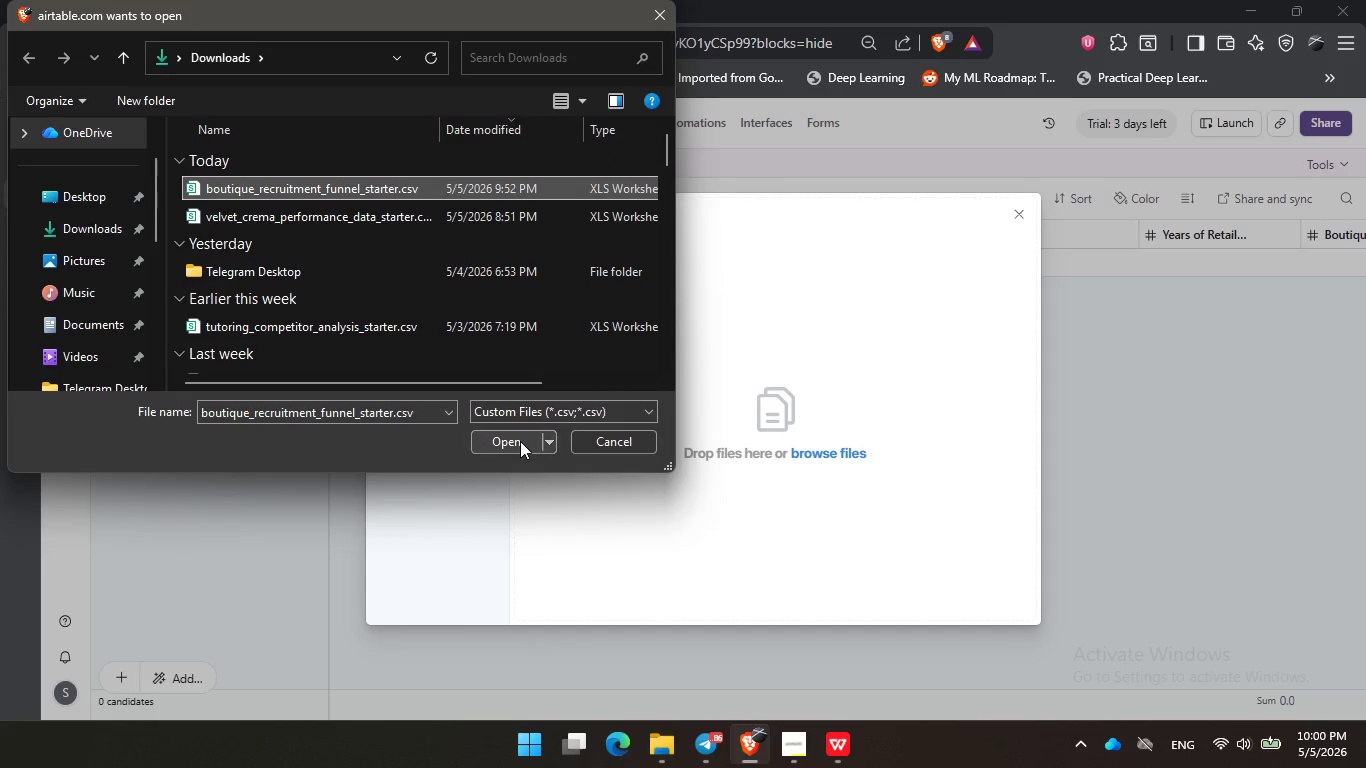 
left_click([519, 440])
 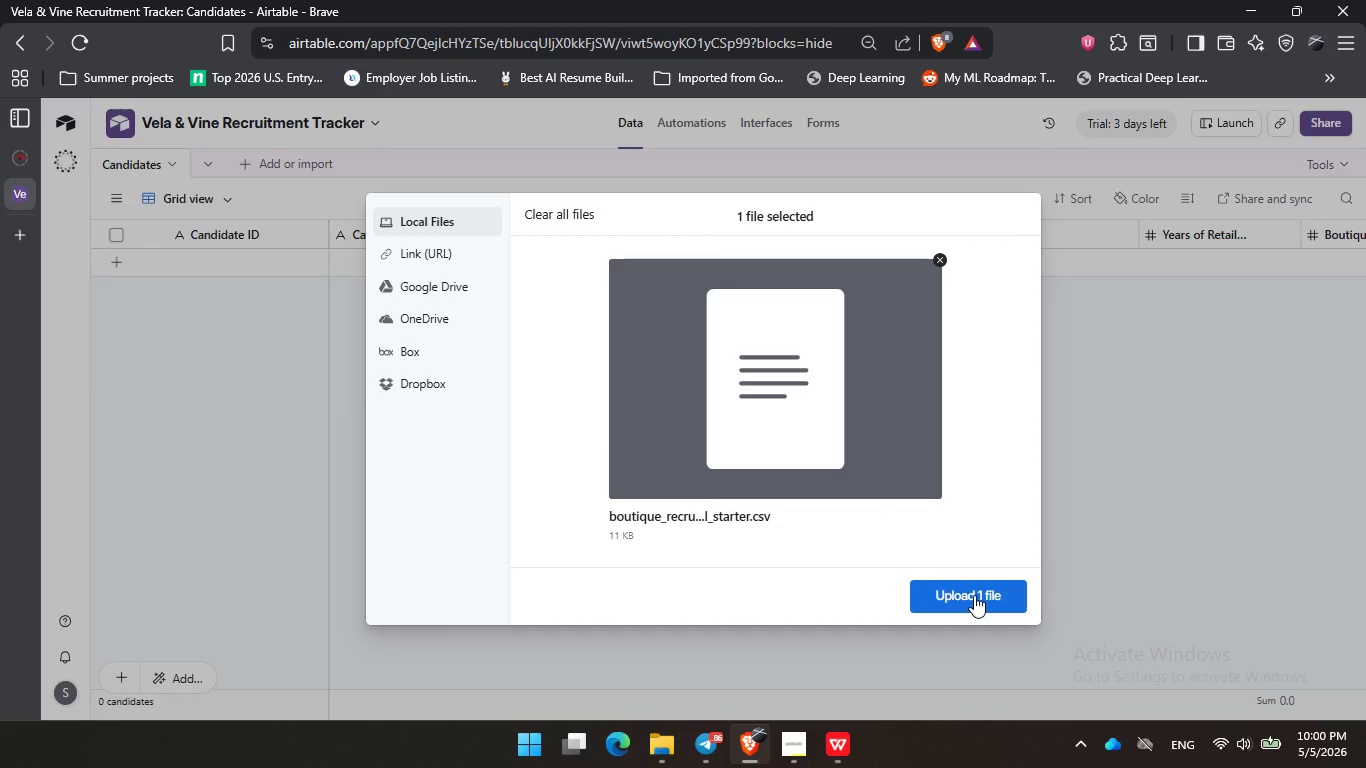 
left_click([974, 595])
 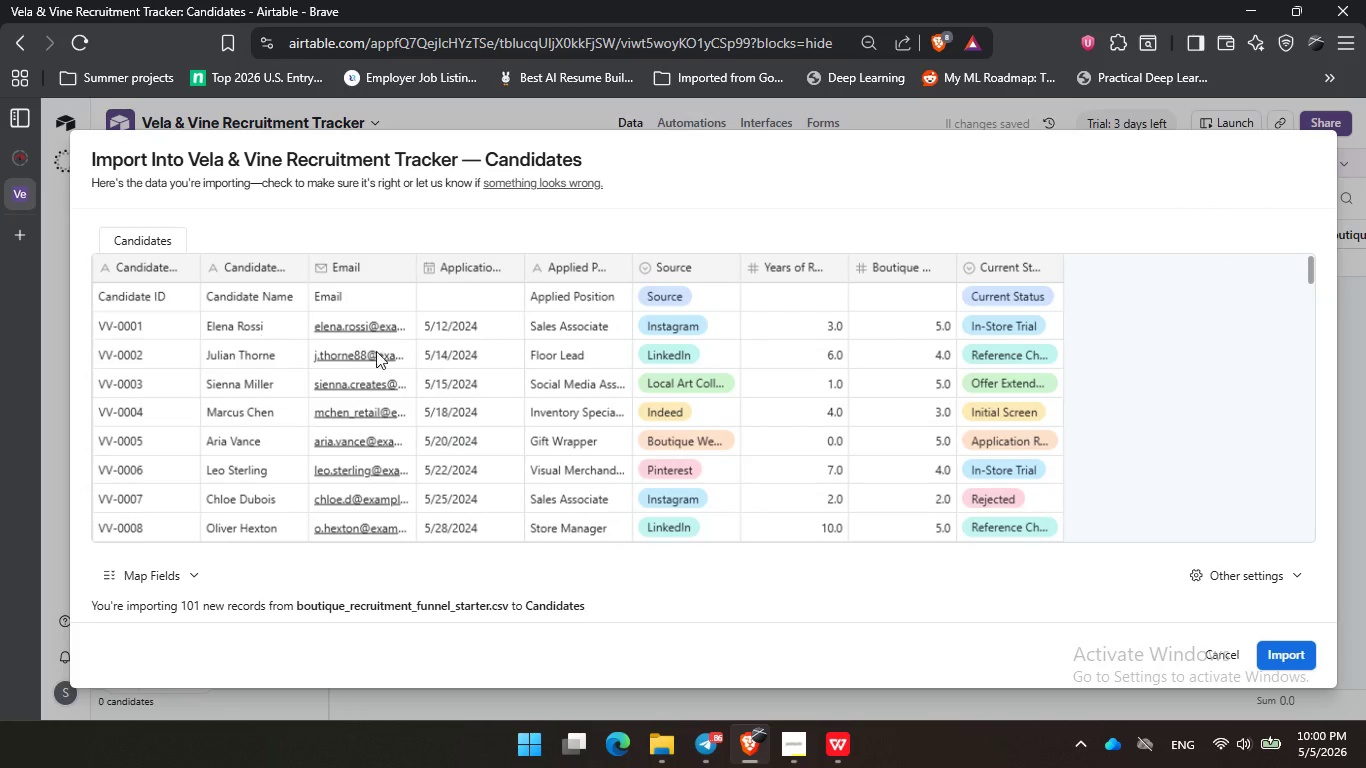 
wait(7.28)
 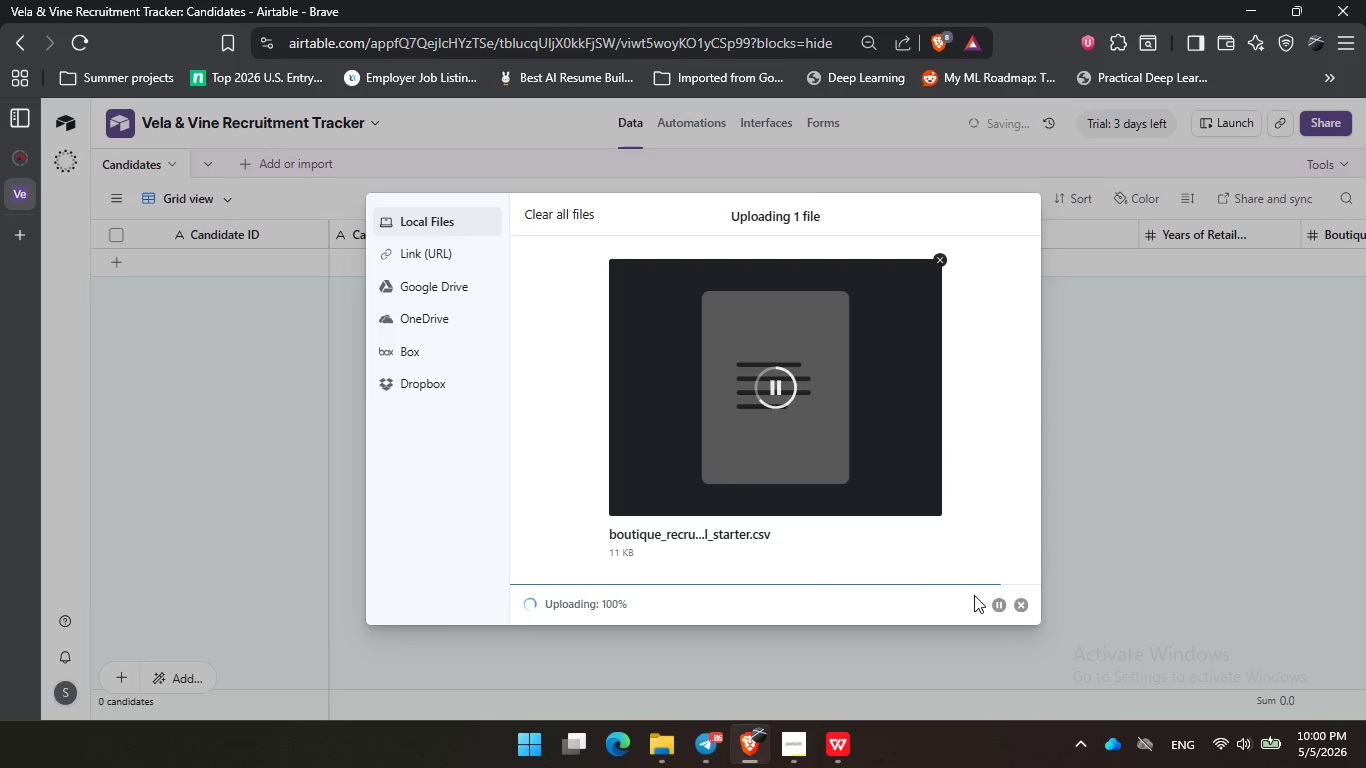 
left_click([1261, 582])
 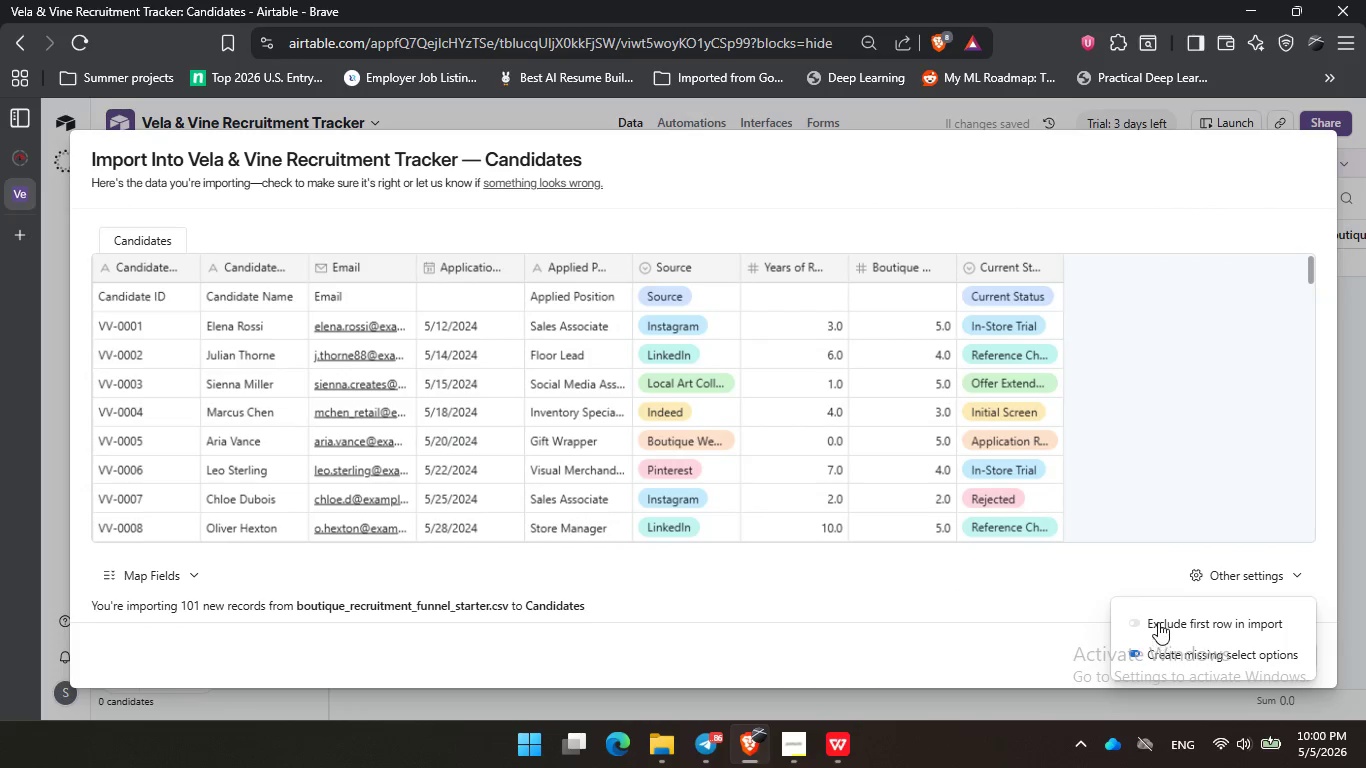 
left_click([1158, 622])
 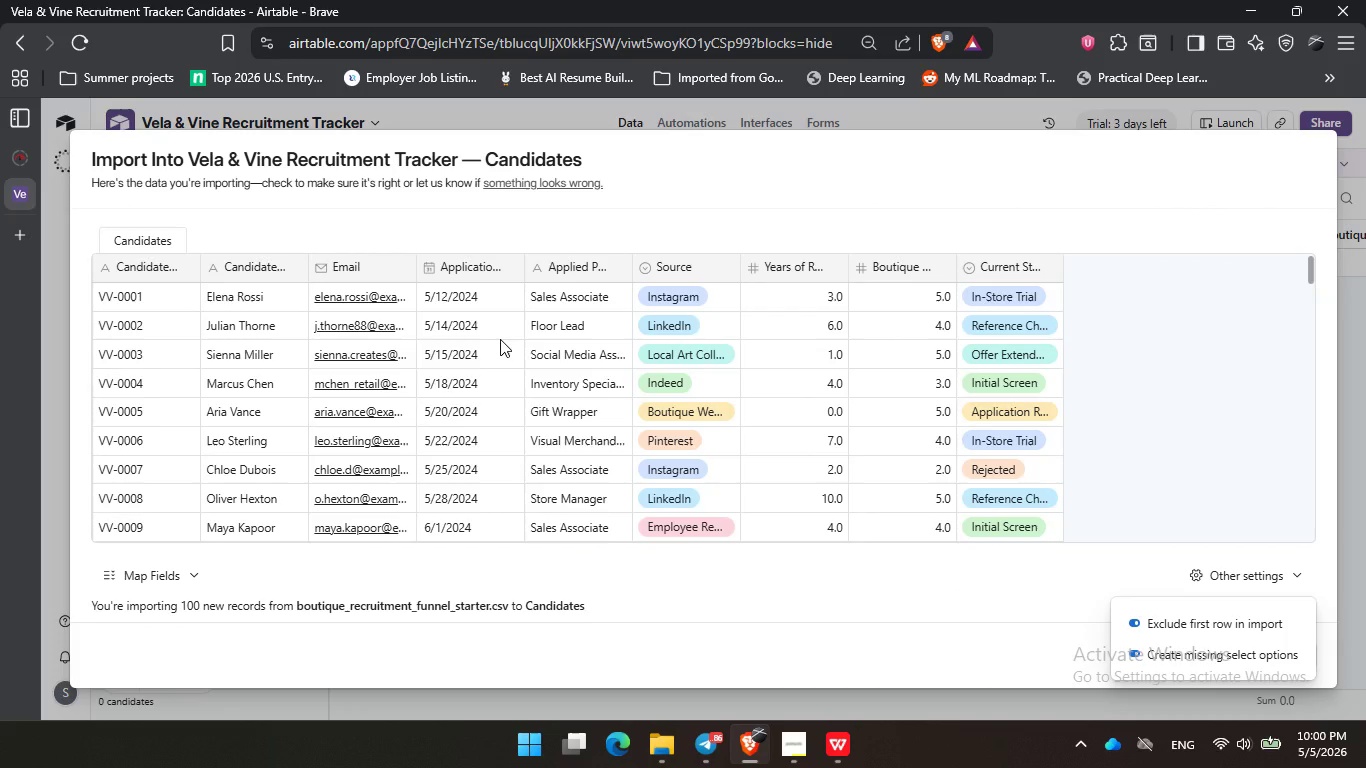 
scroll: coordinate [500, 339], scroll_direction: down, amount: 6.0
 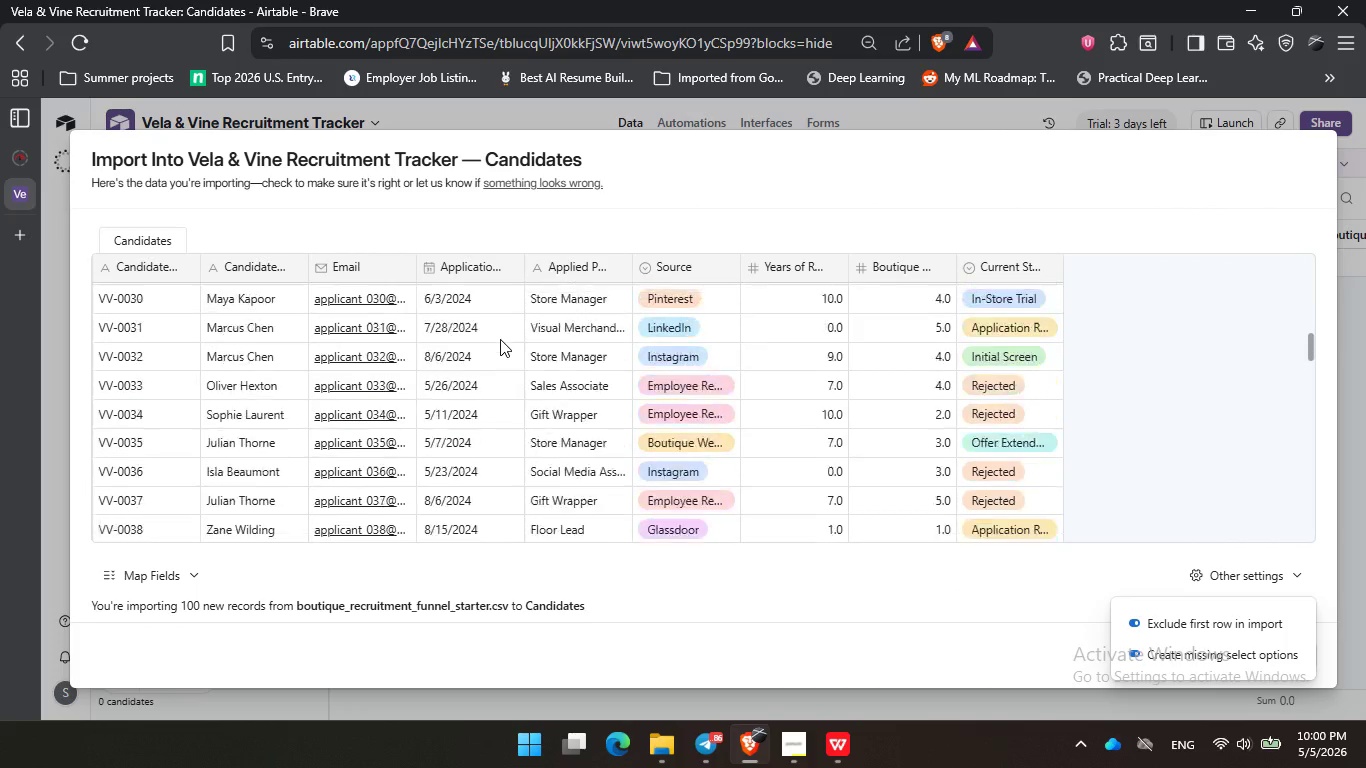 
left_click([500, 339])
 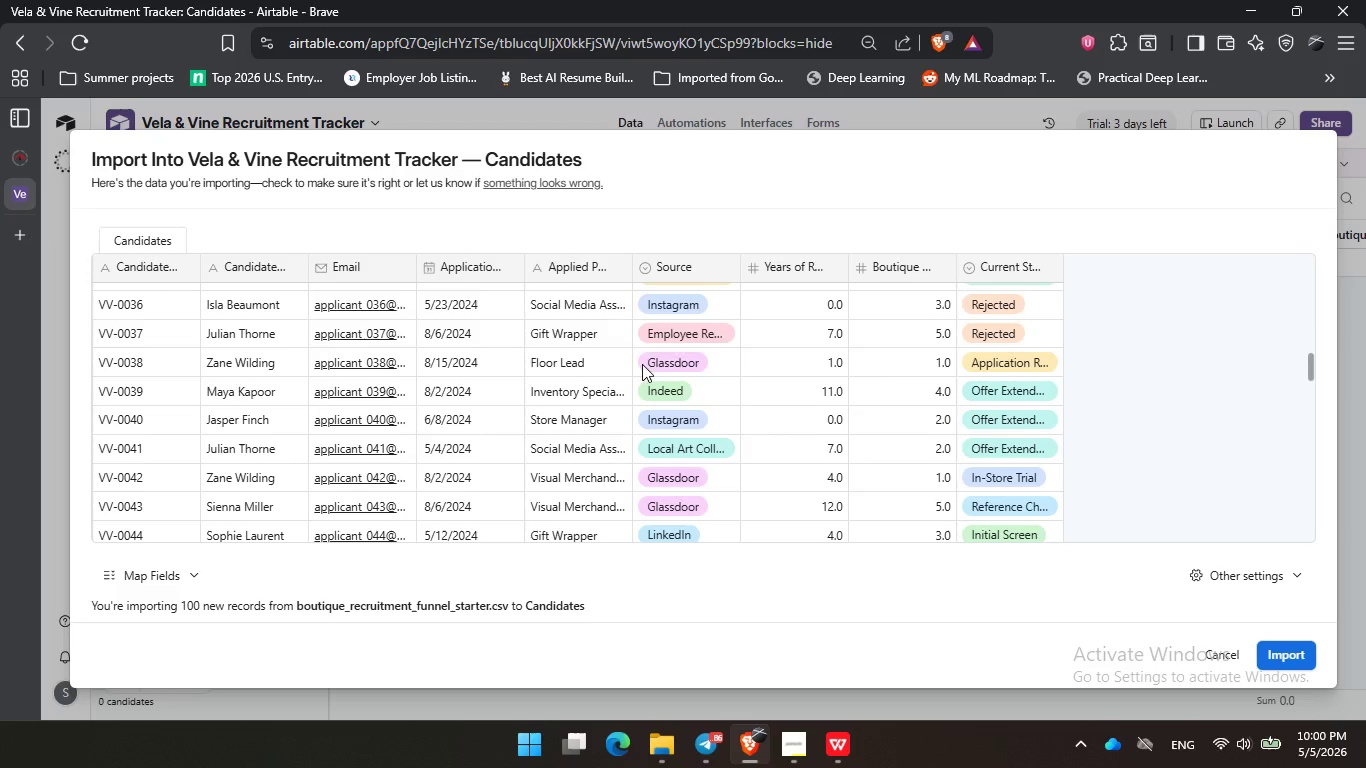 
double_click([663, 364])
 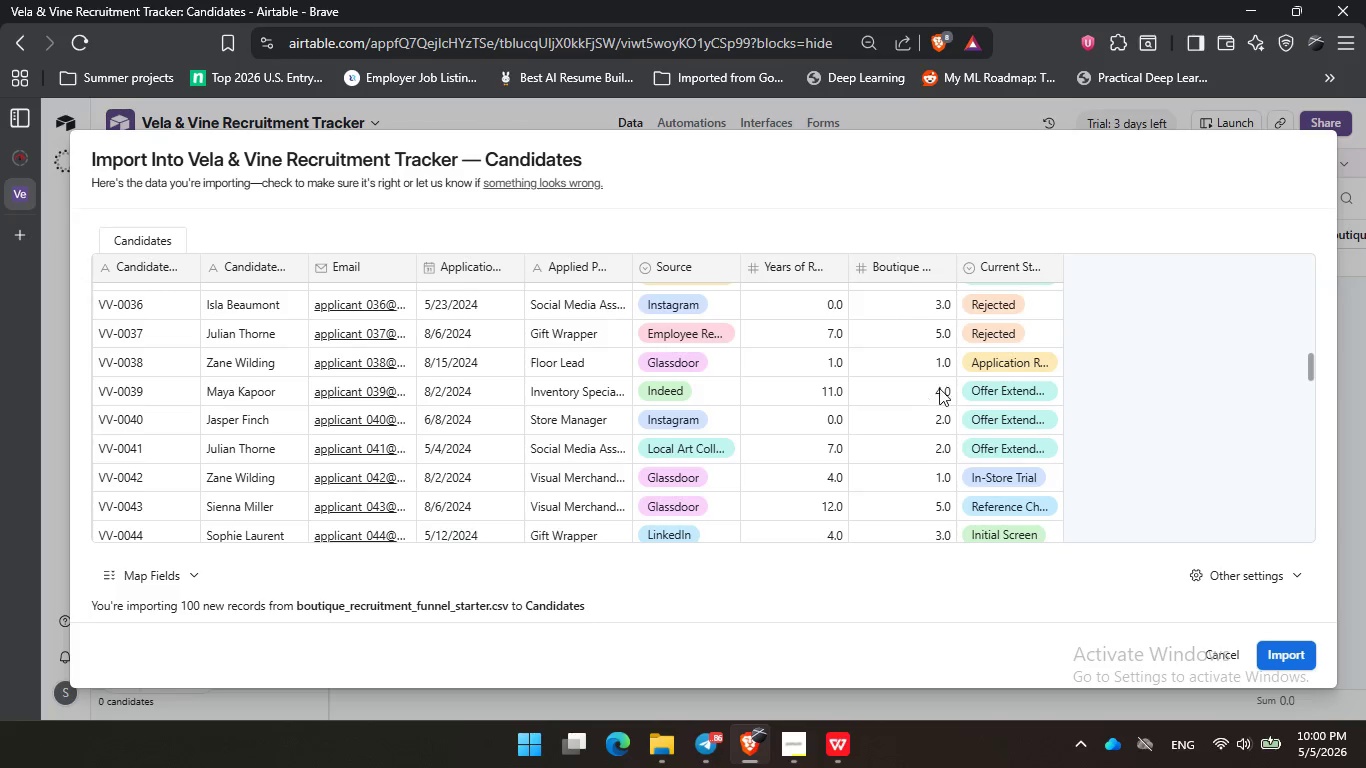 
triple_click([941, 388])
 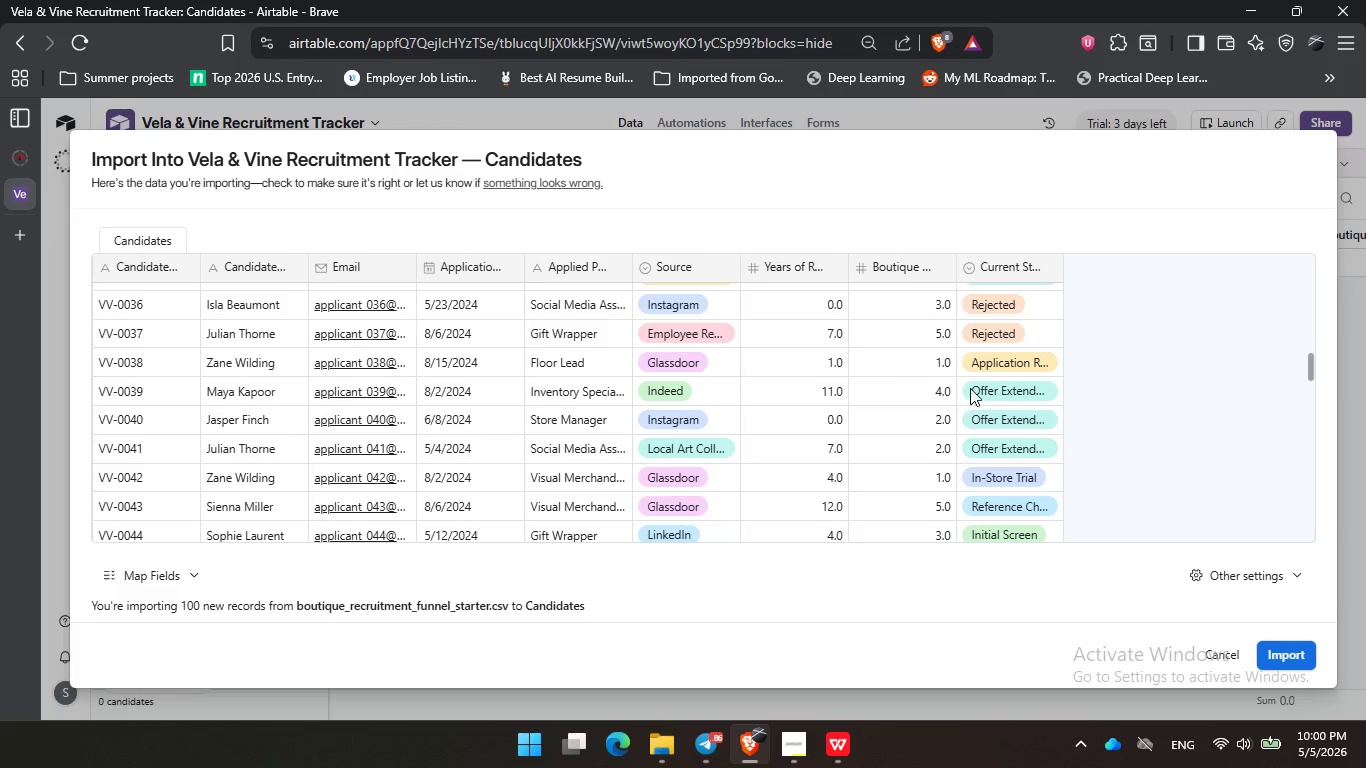 
left_click([1073, 432])
 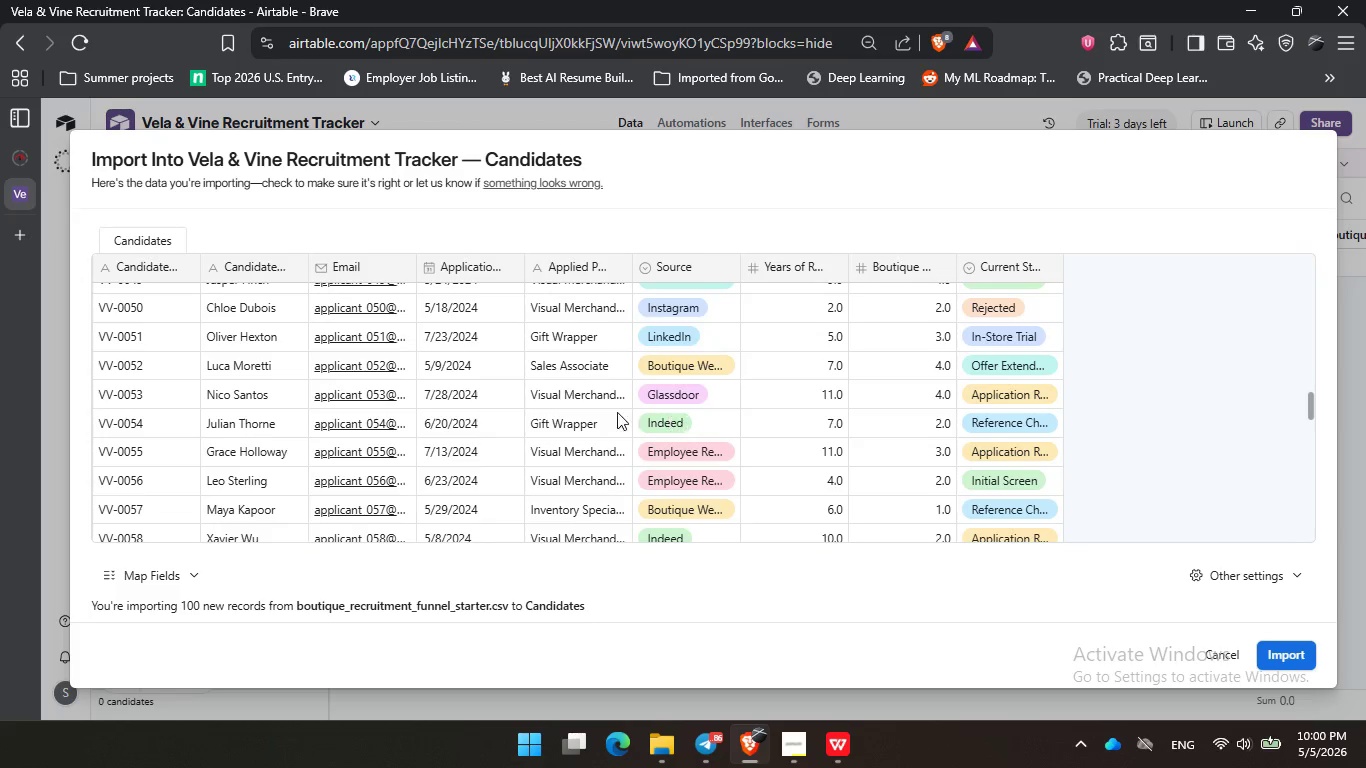 
scroll: coordinate [970, 388], scroll_direction: down, amount: 4.0
 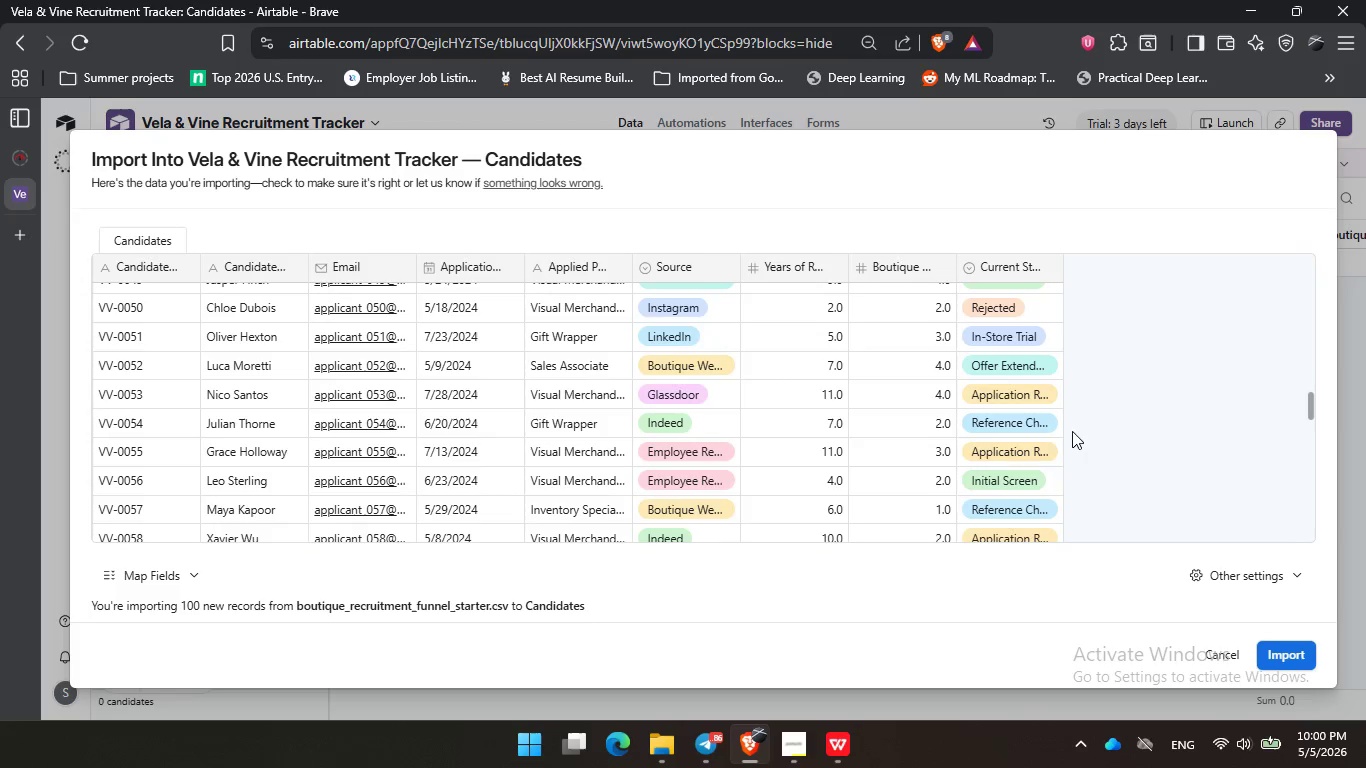 
left_click([470, 412])
 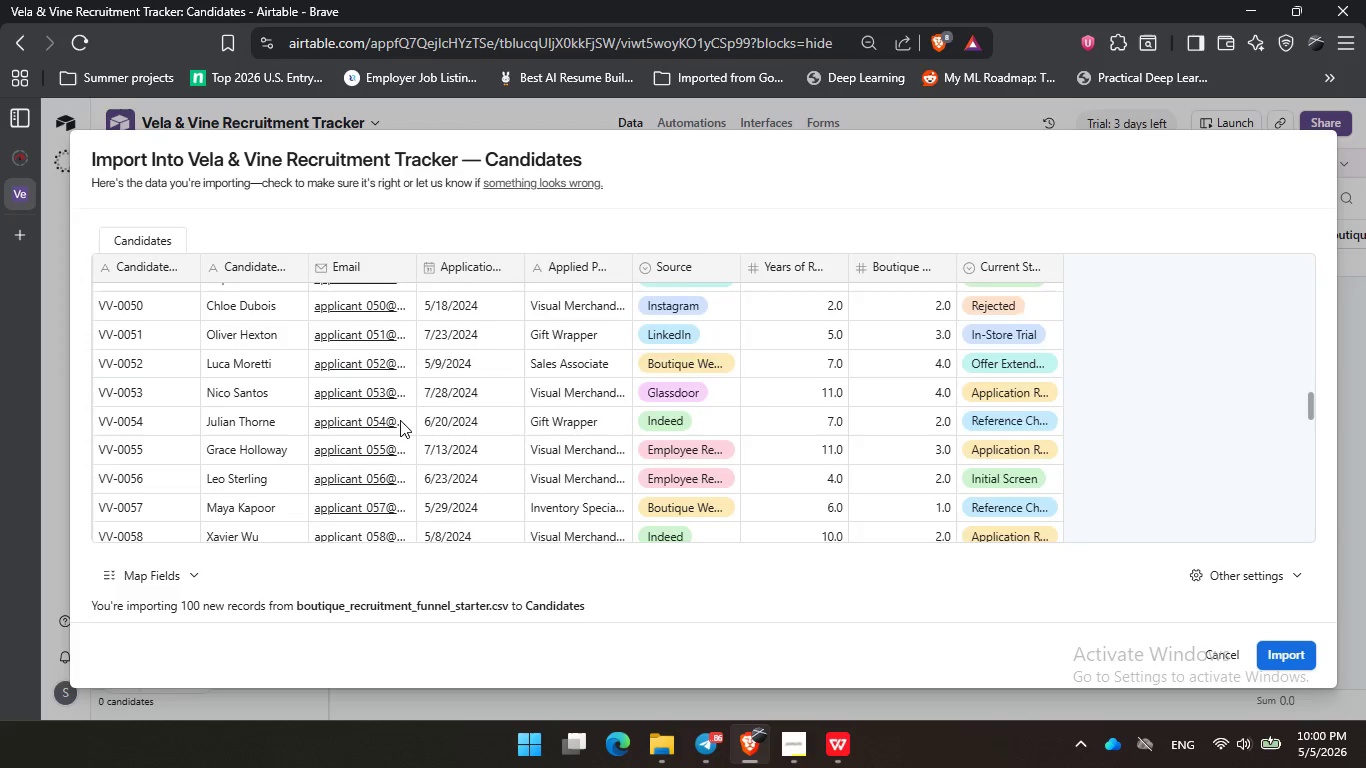 
scroll: coordinate [400, 420], scroll_direction: down, amount: 3.0
 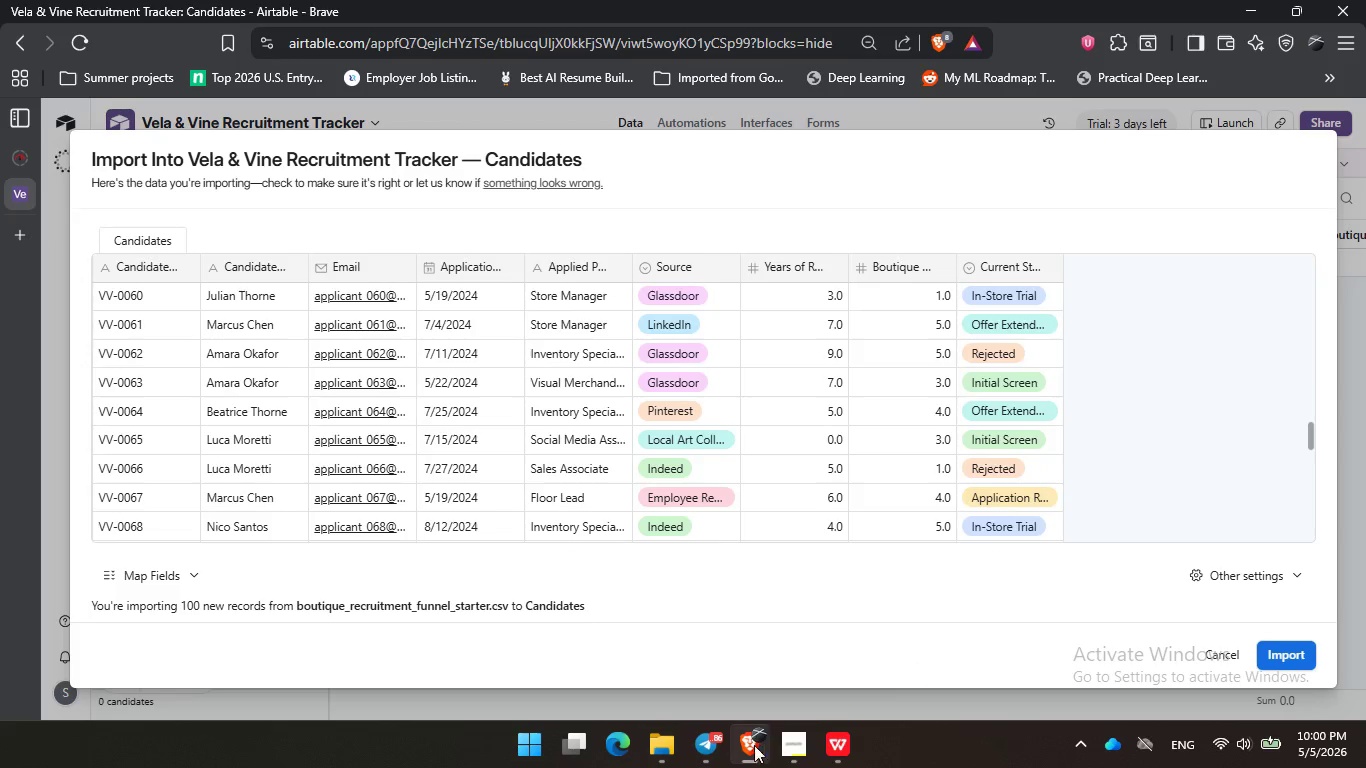 
left_click([791, 756])